 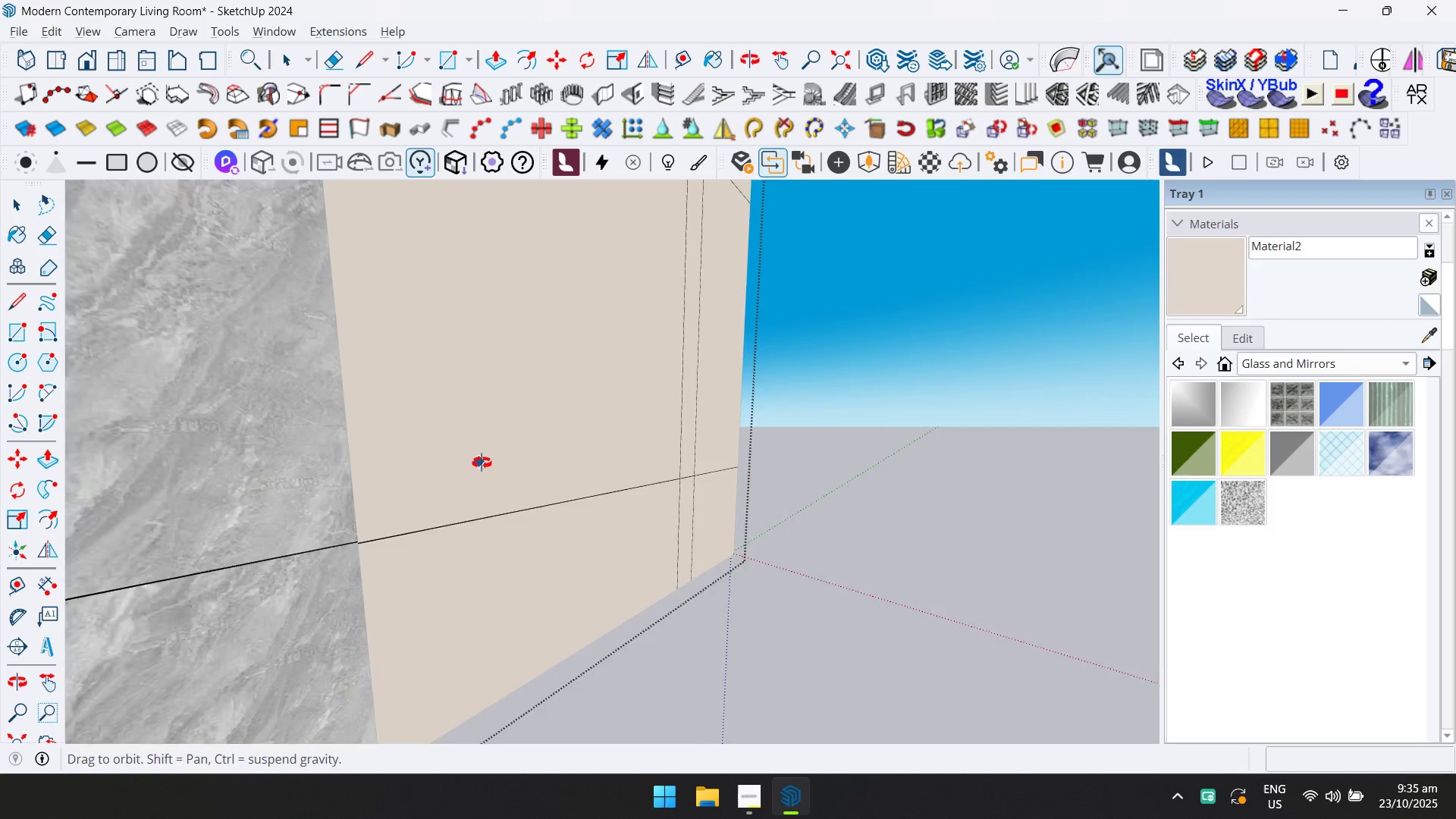 
scroll: coordinate [582, 522], scroll_direction: down, amount: 4.0
 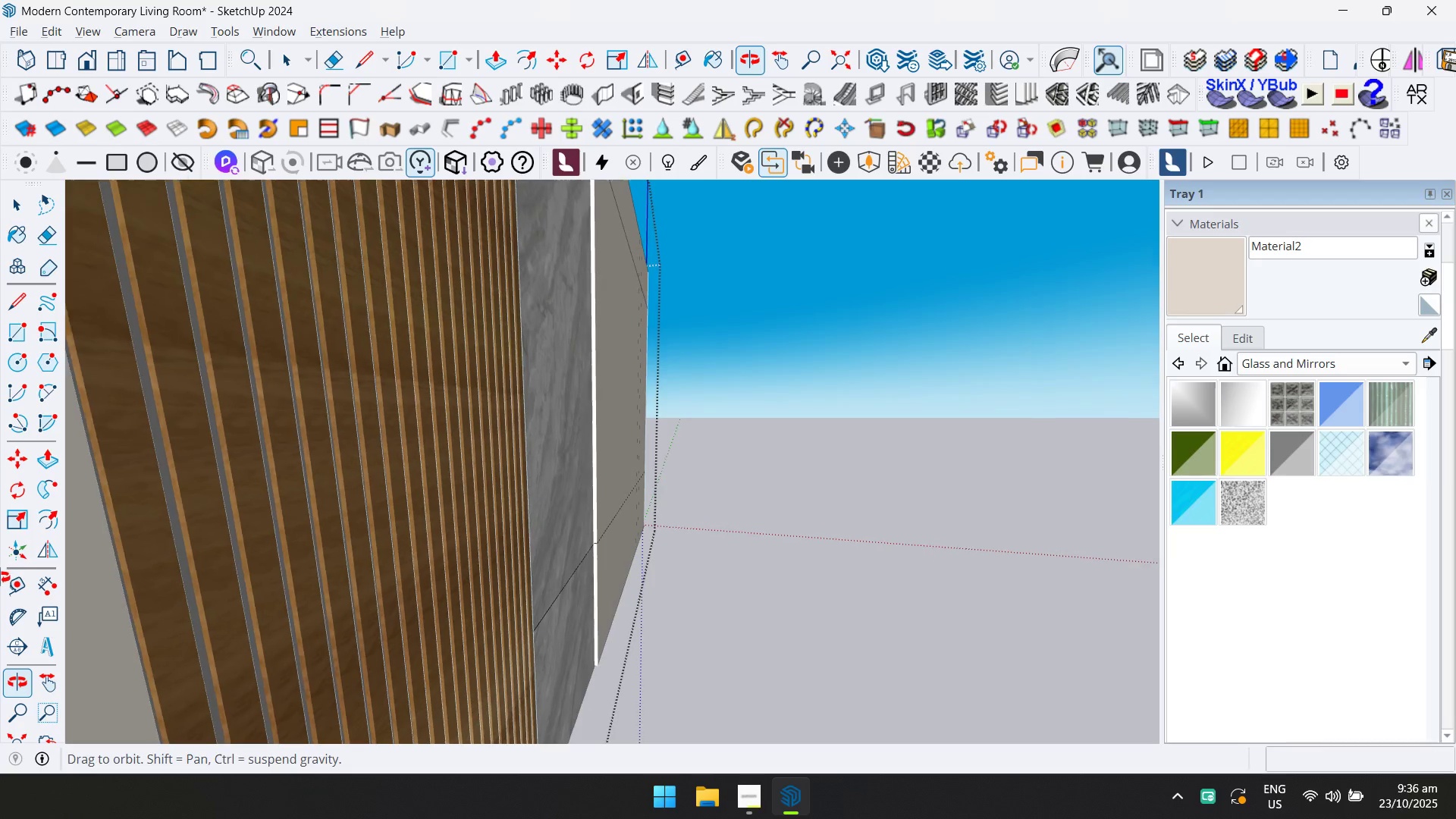 
scroll: coordinate [645, 502], scroll_direction: up, amount: 10.0
 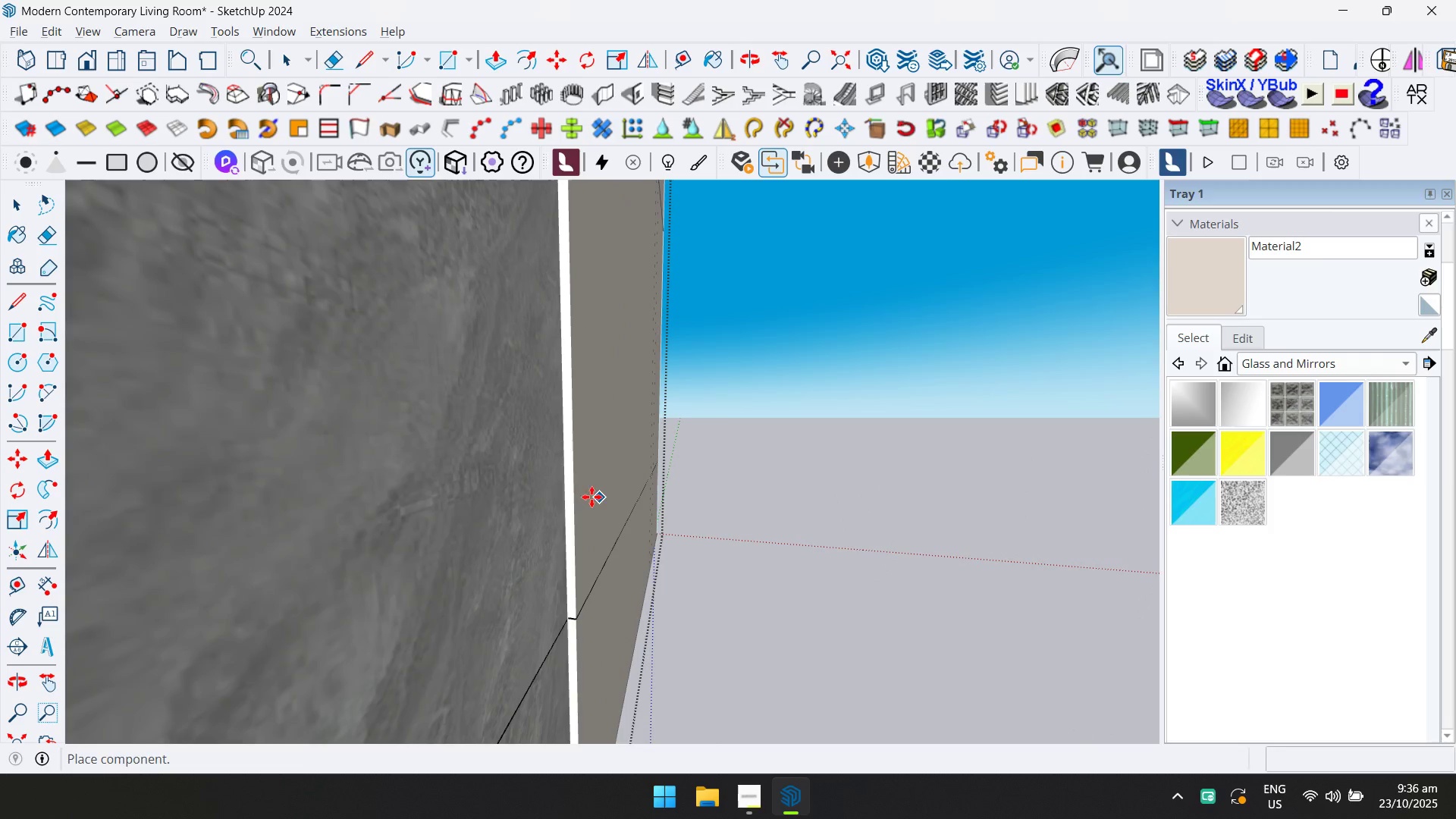 
hold_key(key=ShiftLeft, duration=0.36)
 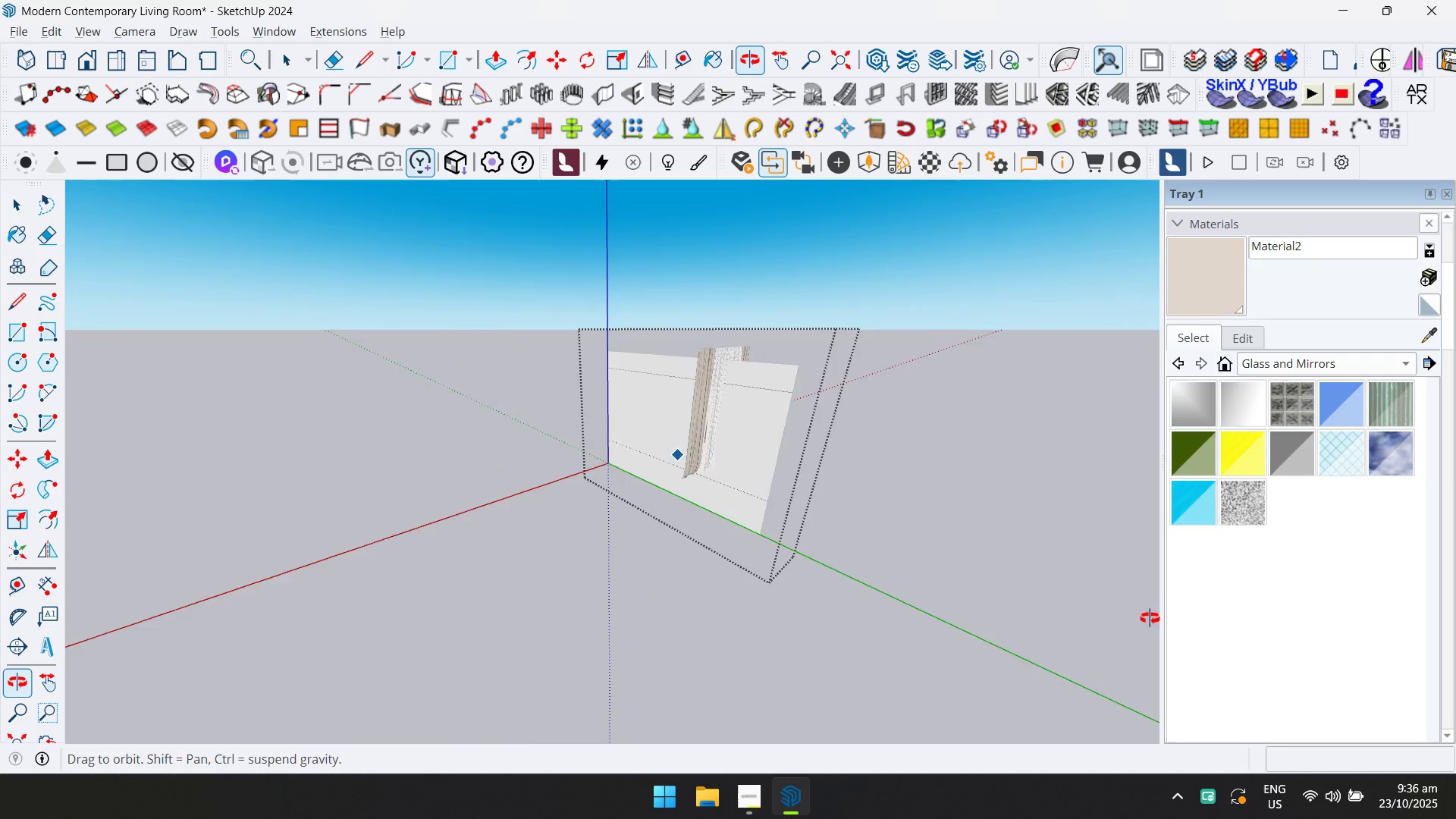 
scroll: coordinate [708, 497], scroll_direction: up, amount: 2.0
 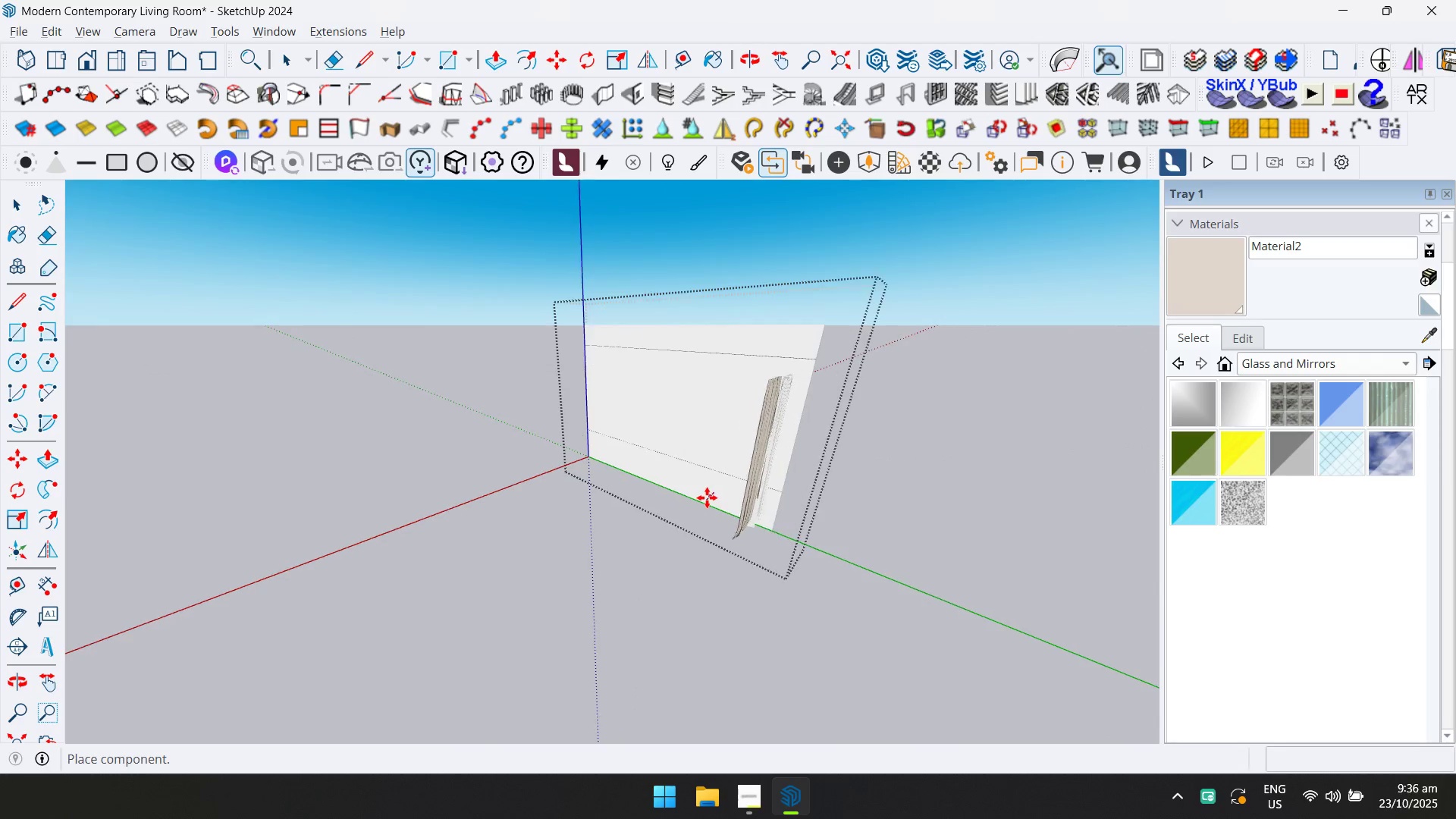 
key(D)
 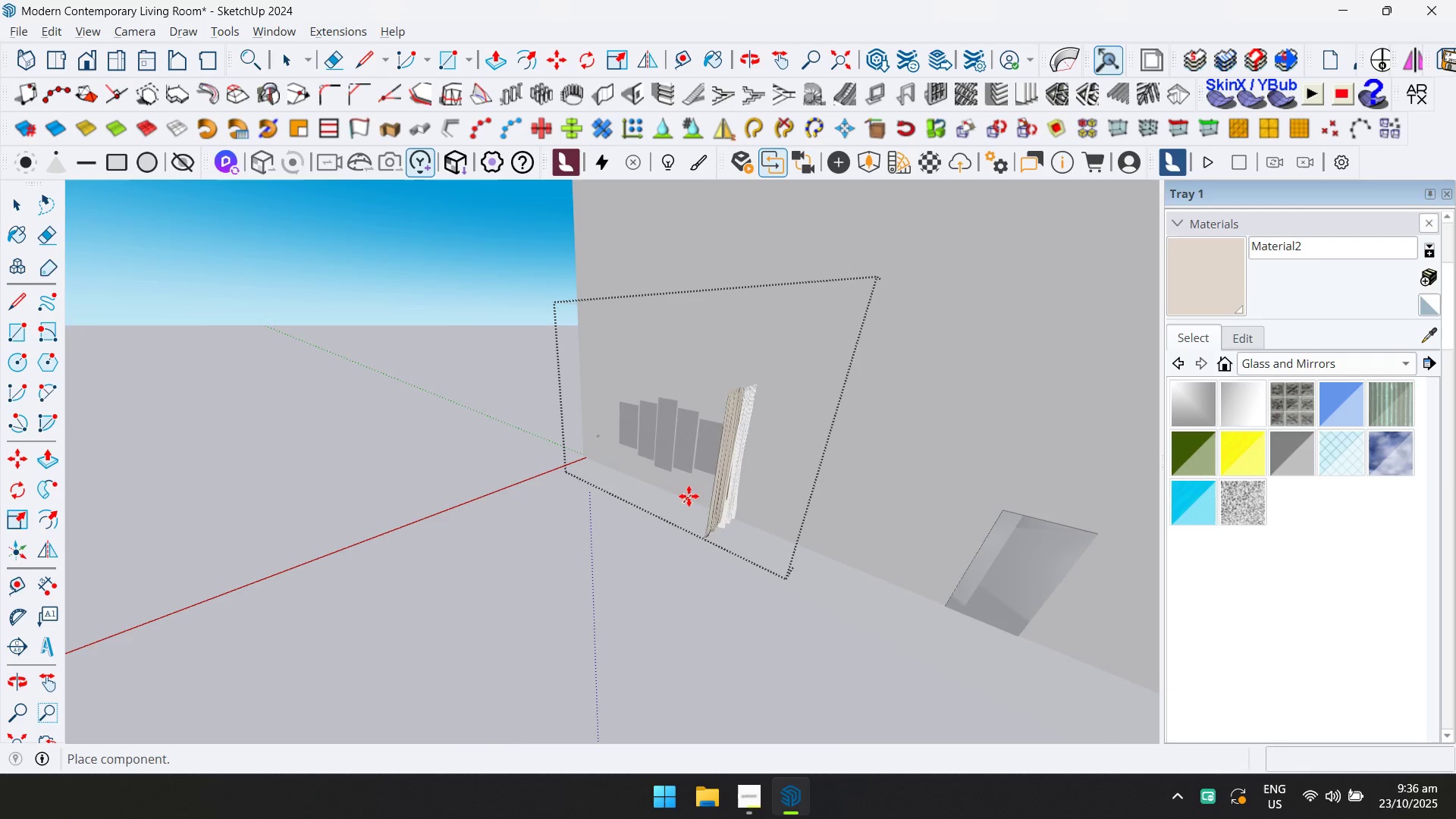 
scroll: coordinate [827, 462], scroll_direction: up, amount: 18.0
 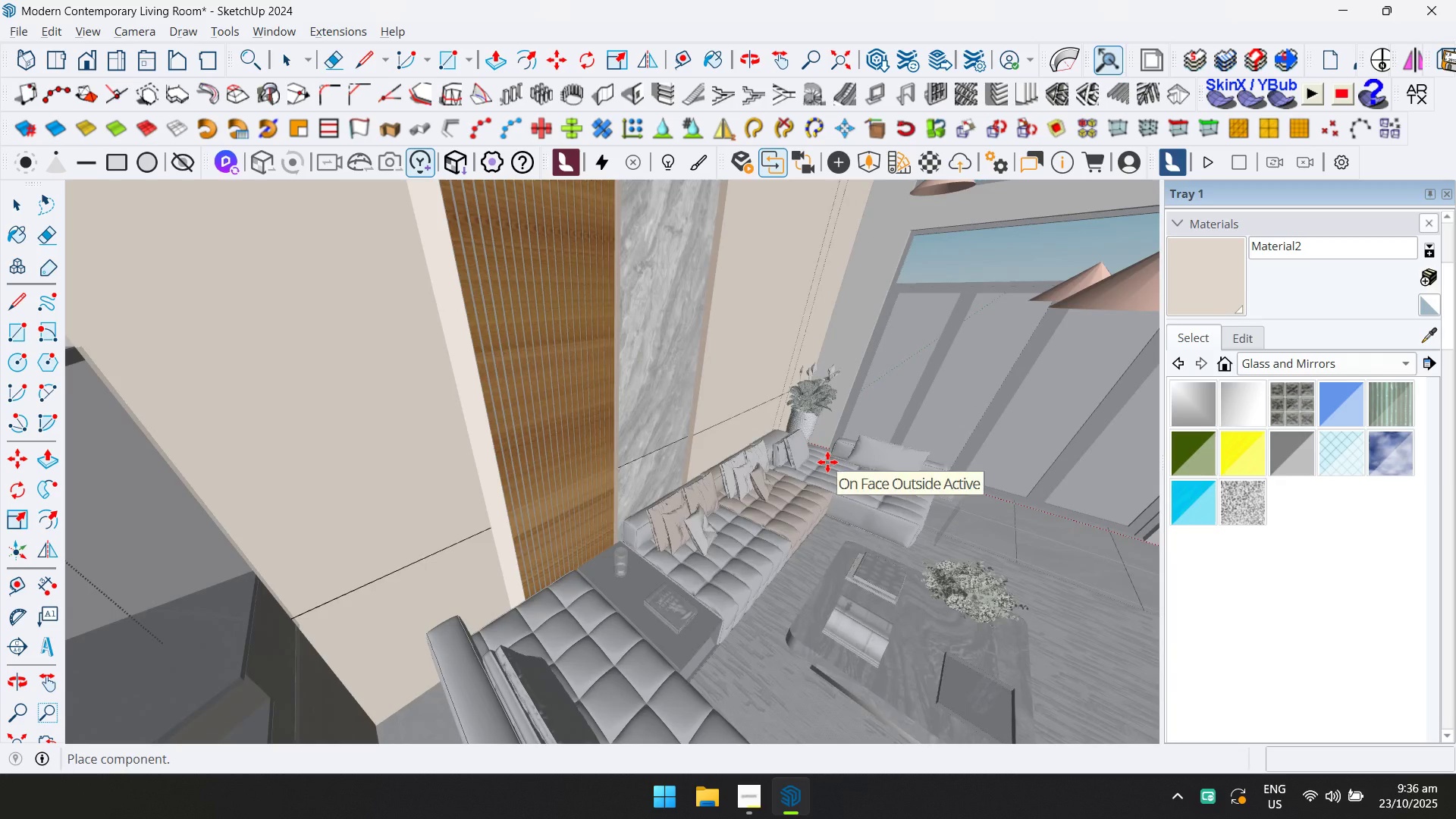 
hold_key(key=ShiftLeft, duration=0.35)
 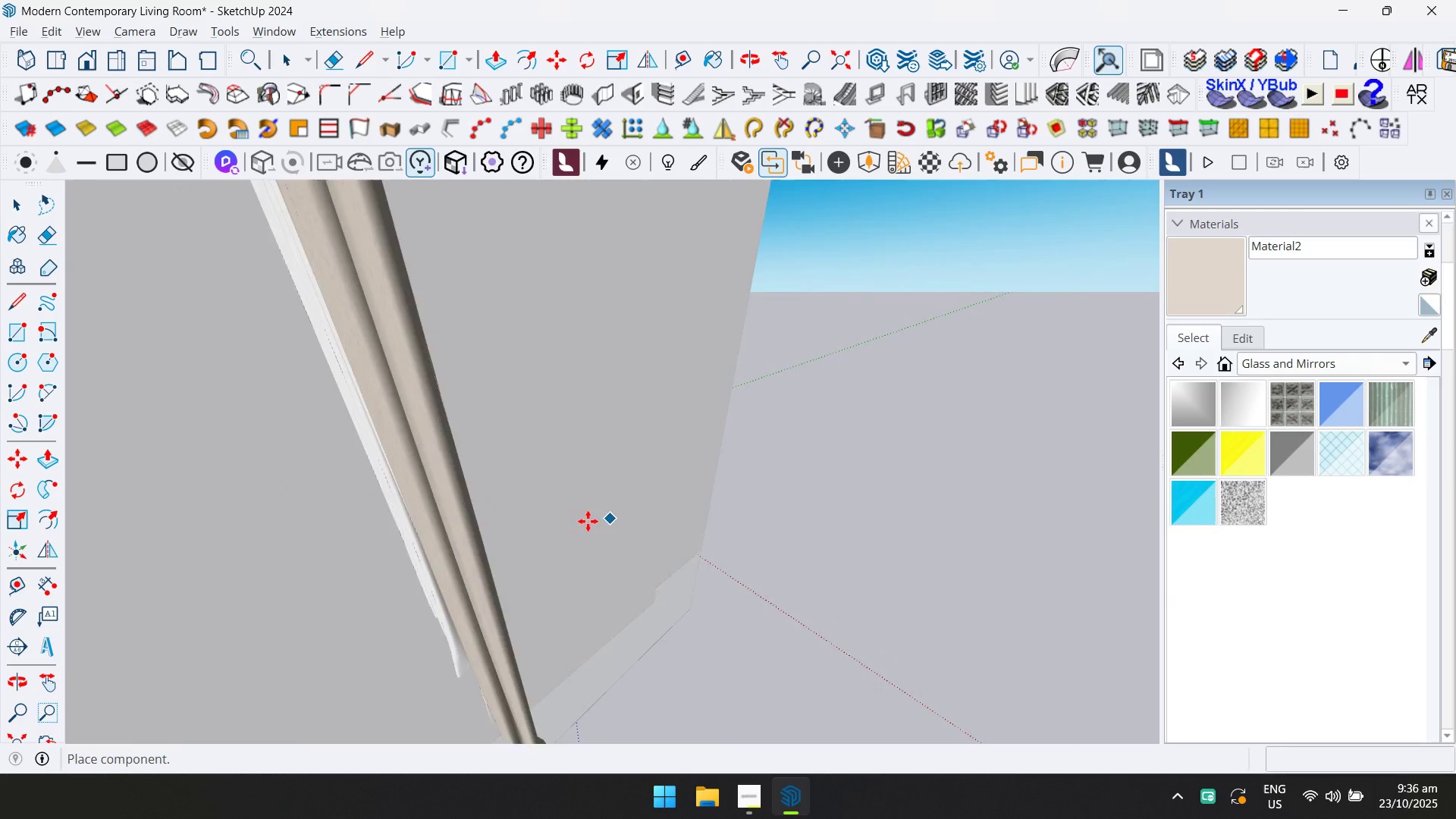 
key(Shift+ShiftLeft)
 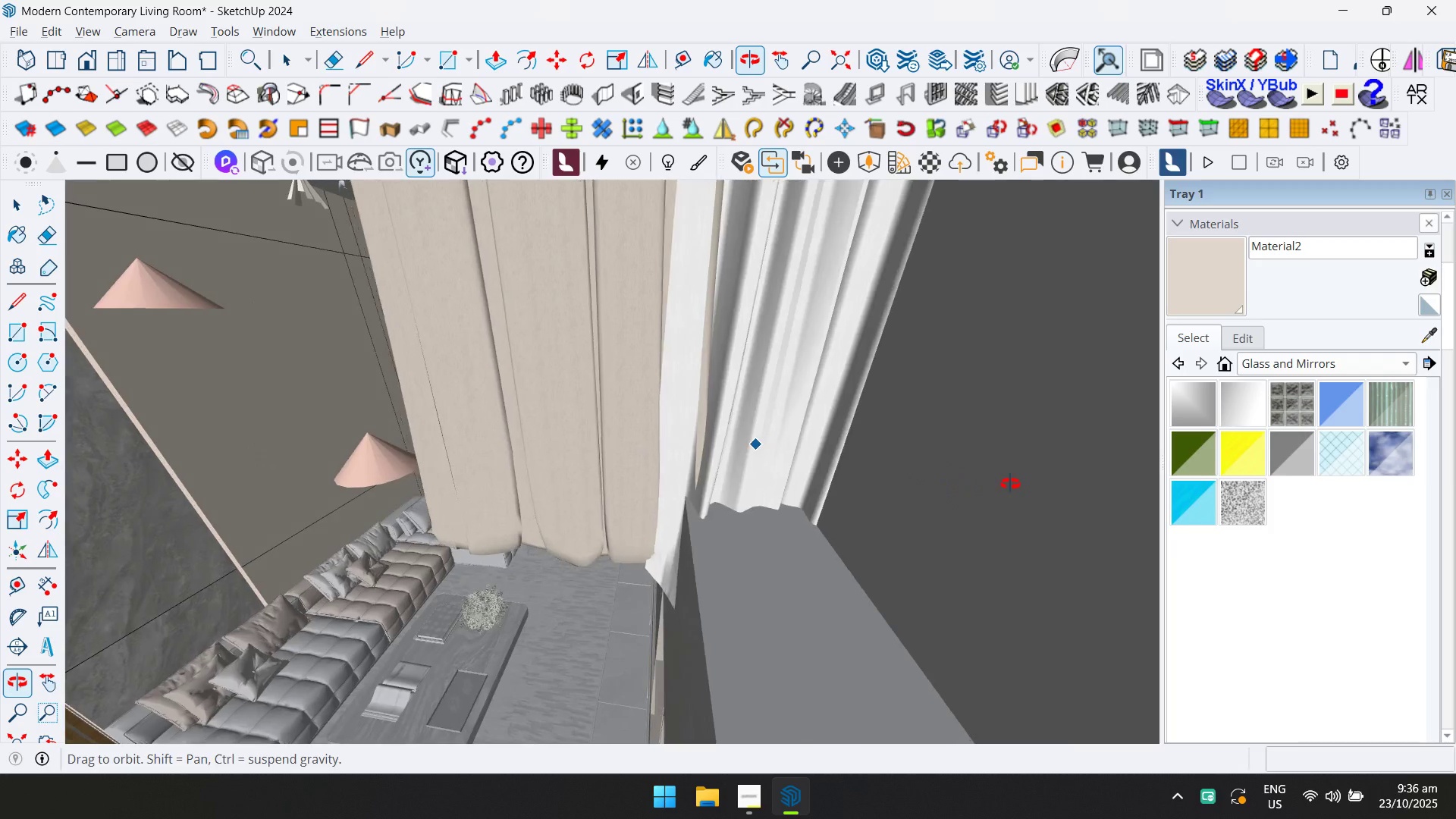 
scroll: coordinate [590, 541], scroll_direction: up, amount: 4.0
 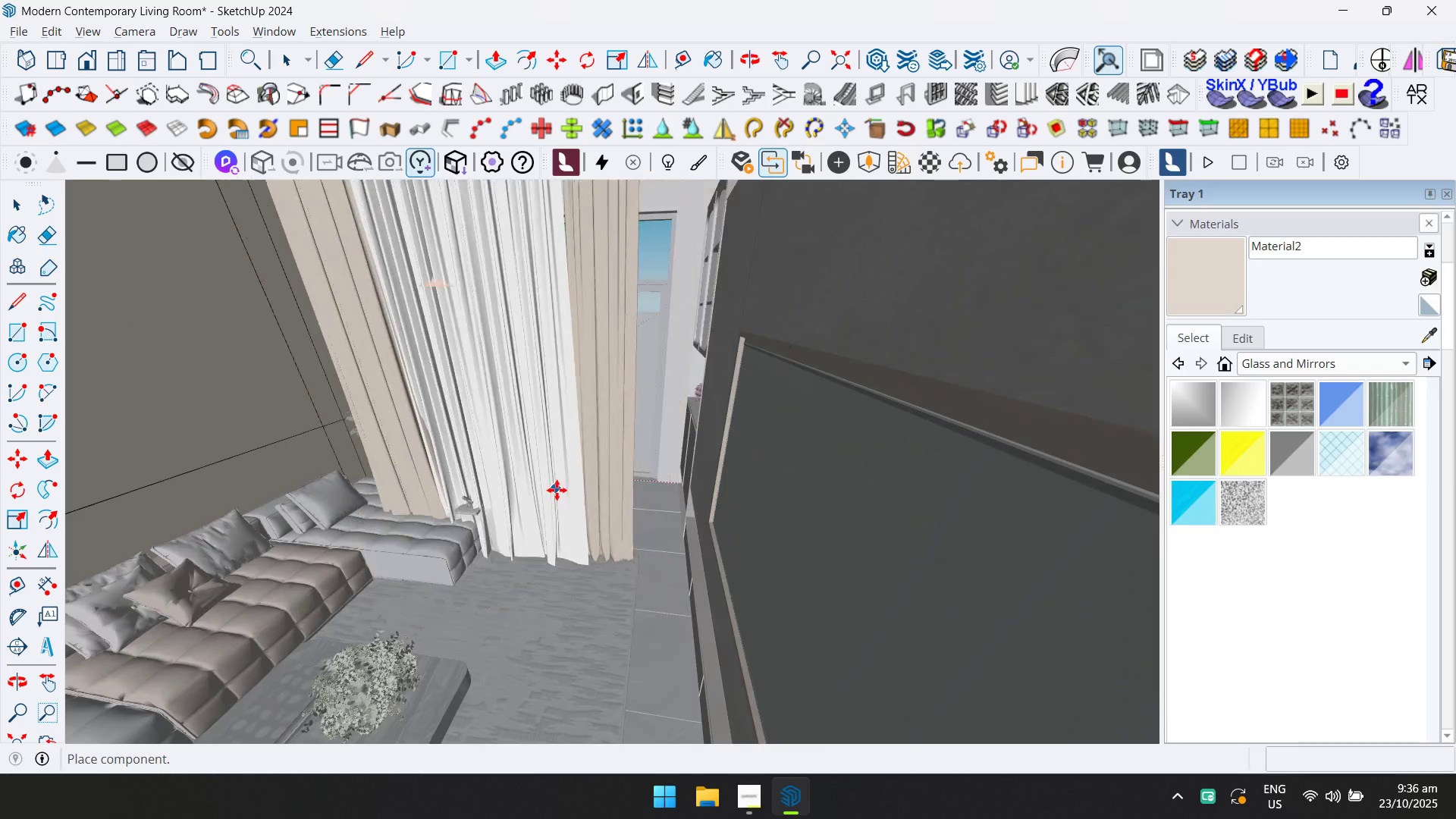 
left_click([557, 490])
 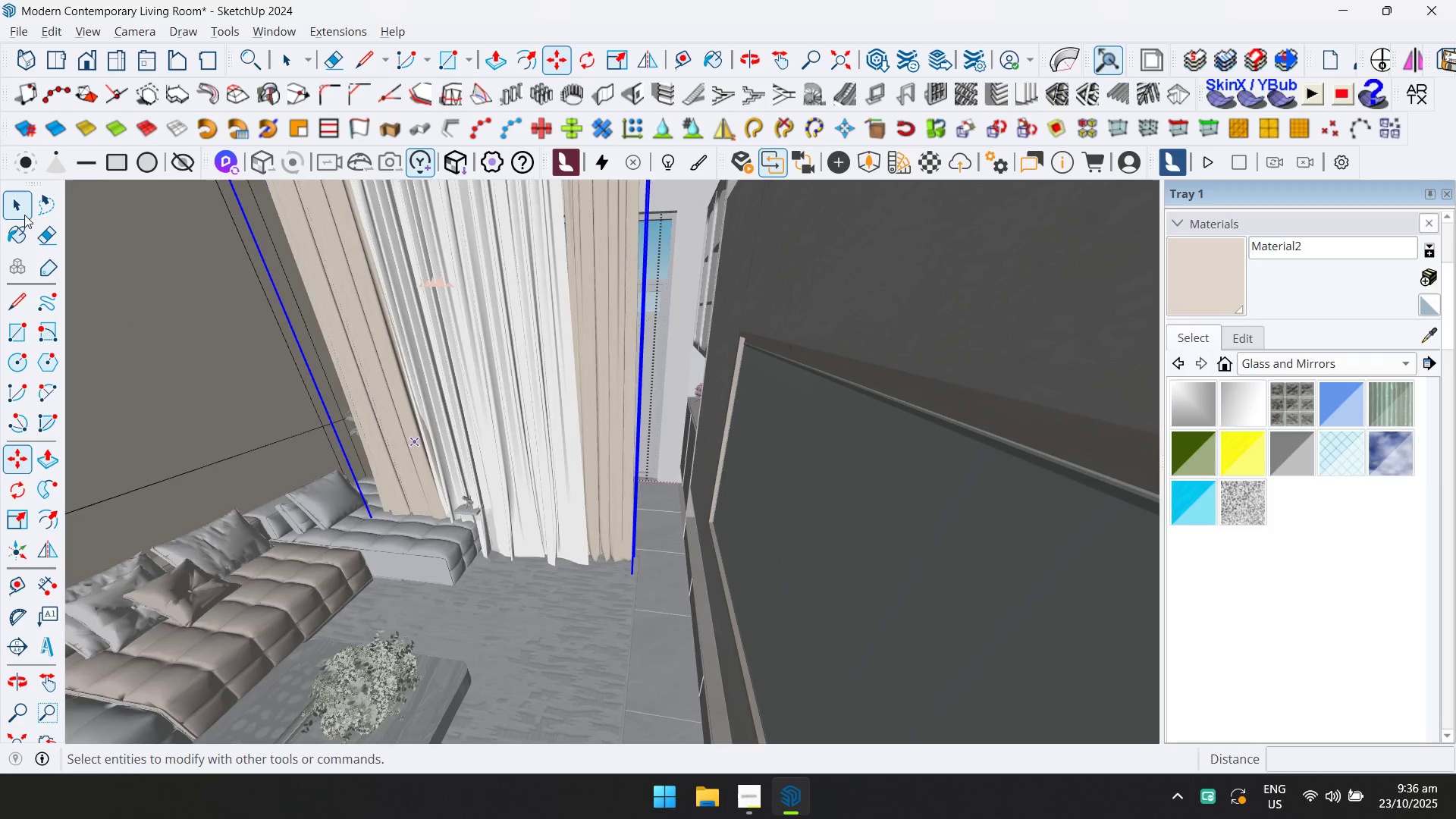 
key(Escape)
 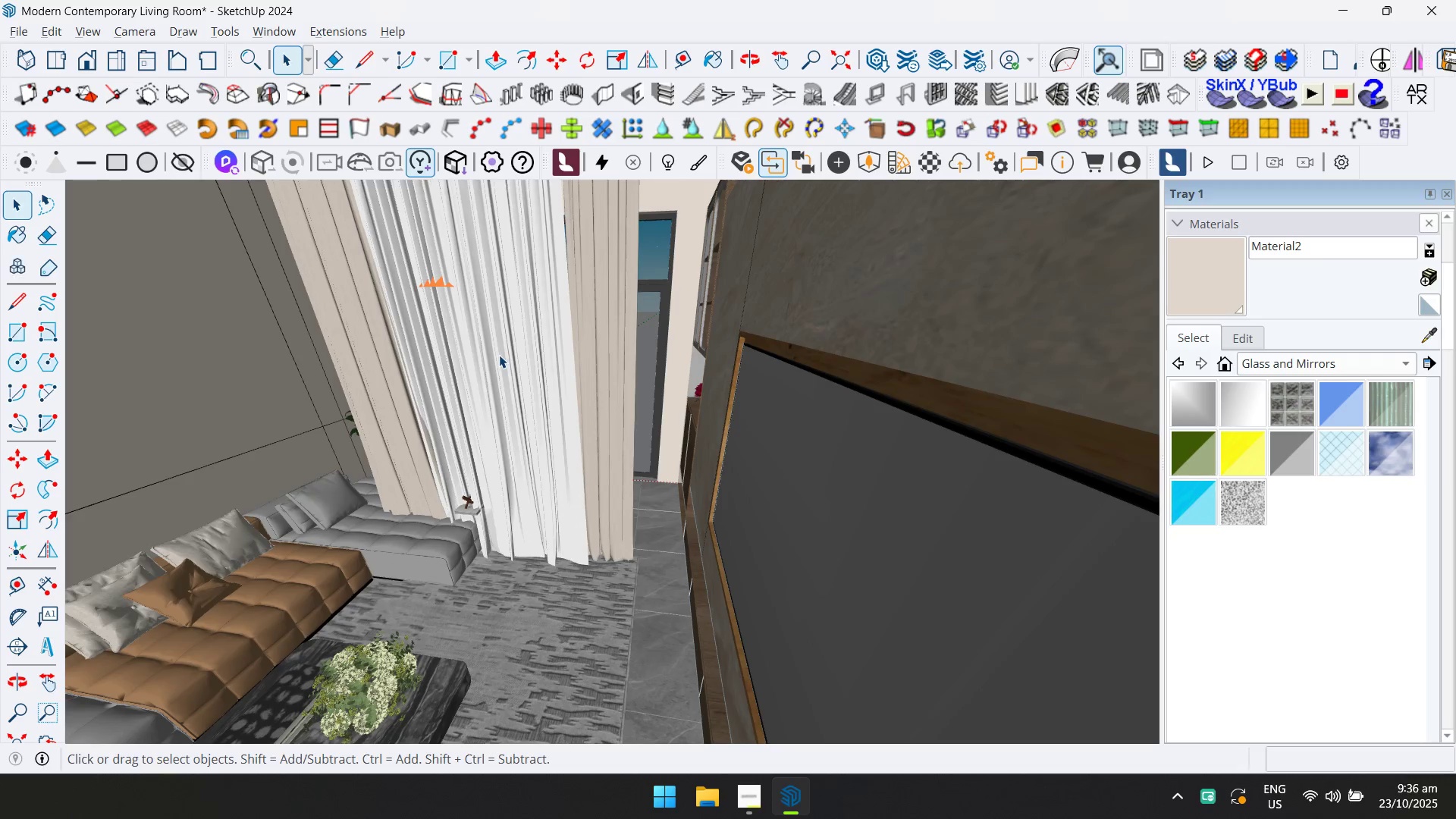 
double_click([499, 355])
 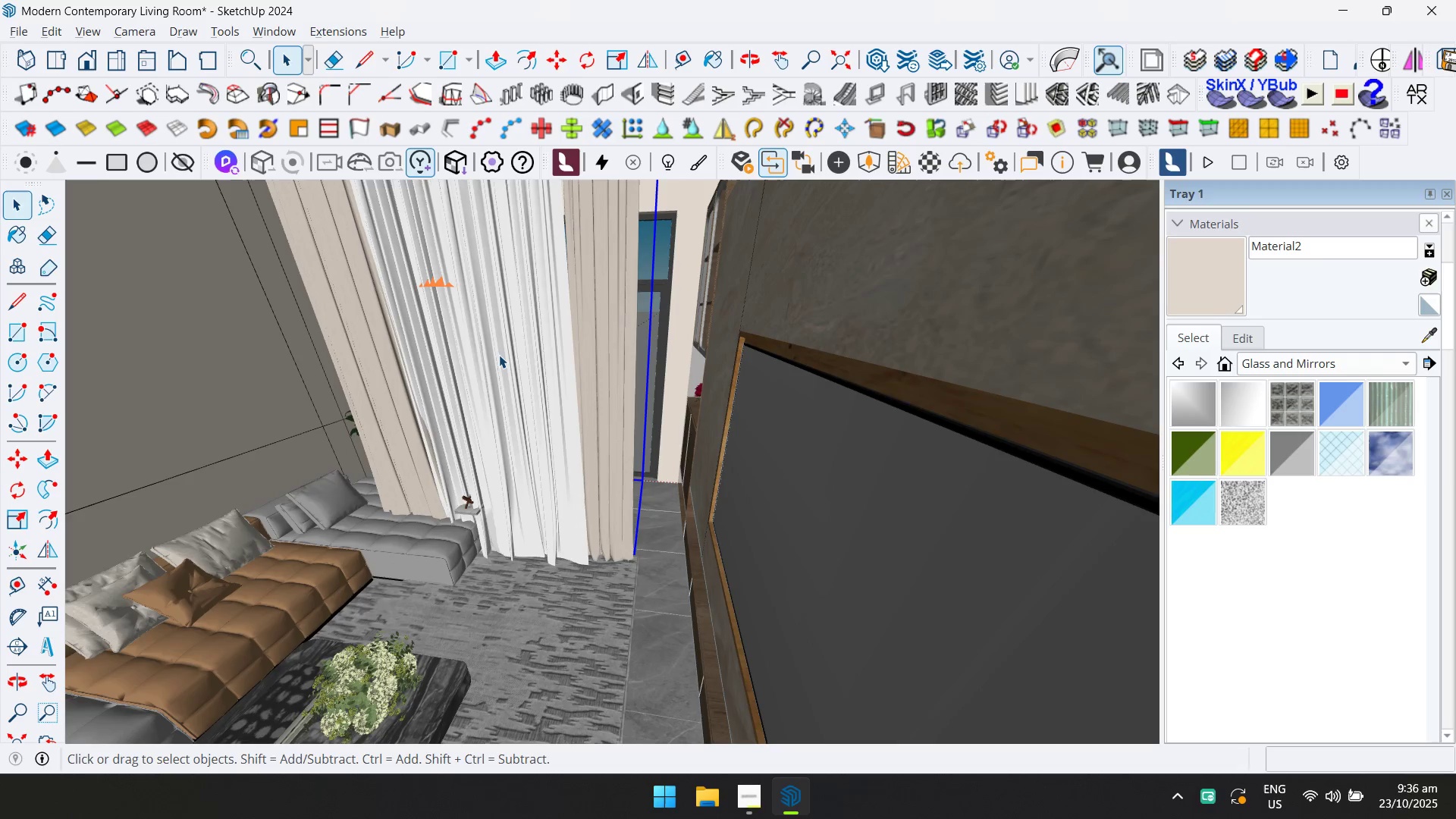 
key(Control+X)
 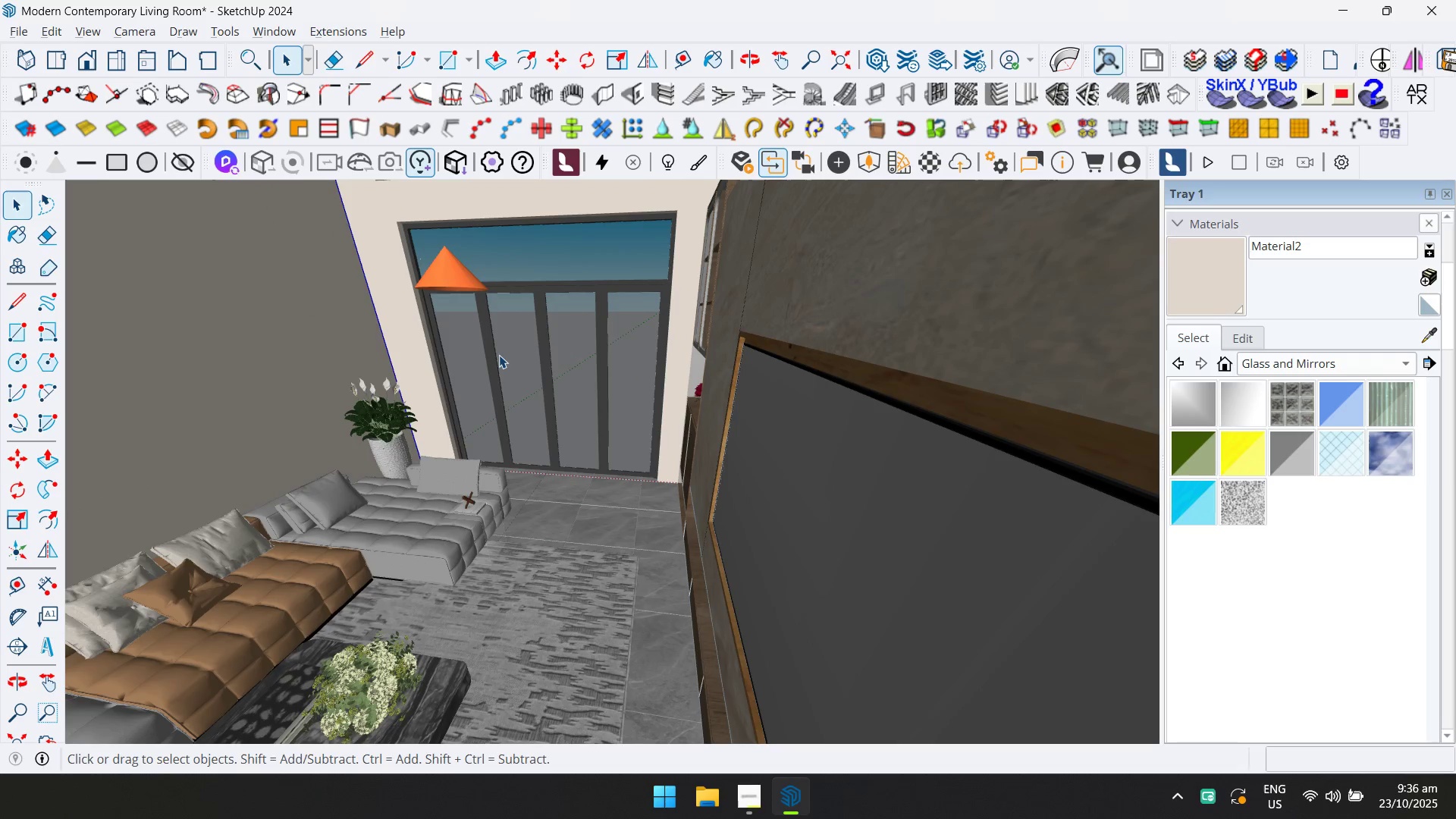 
key(Control+Z)
 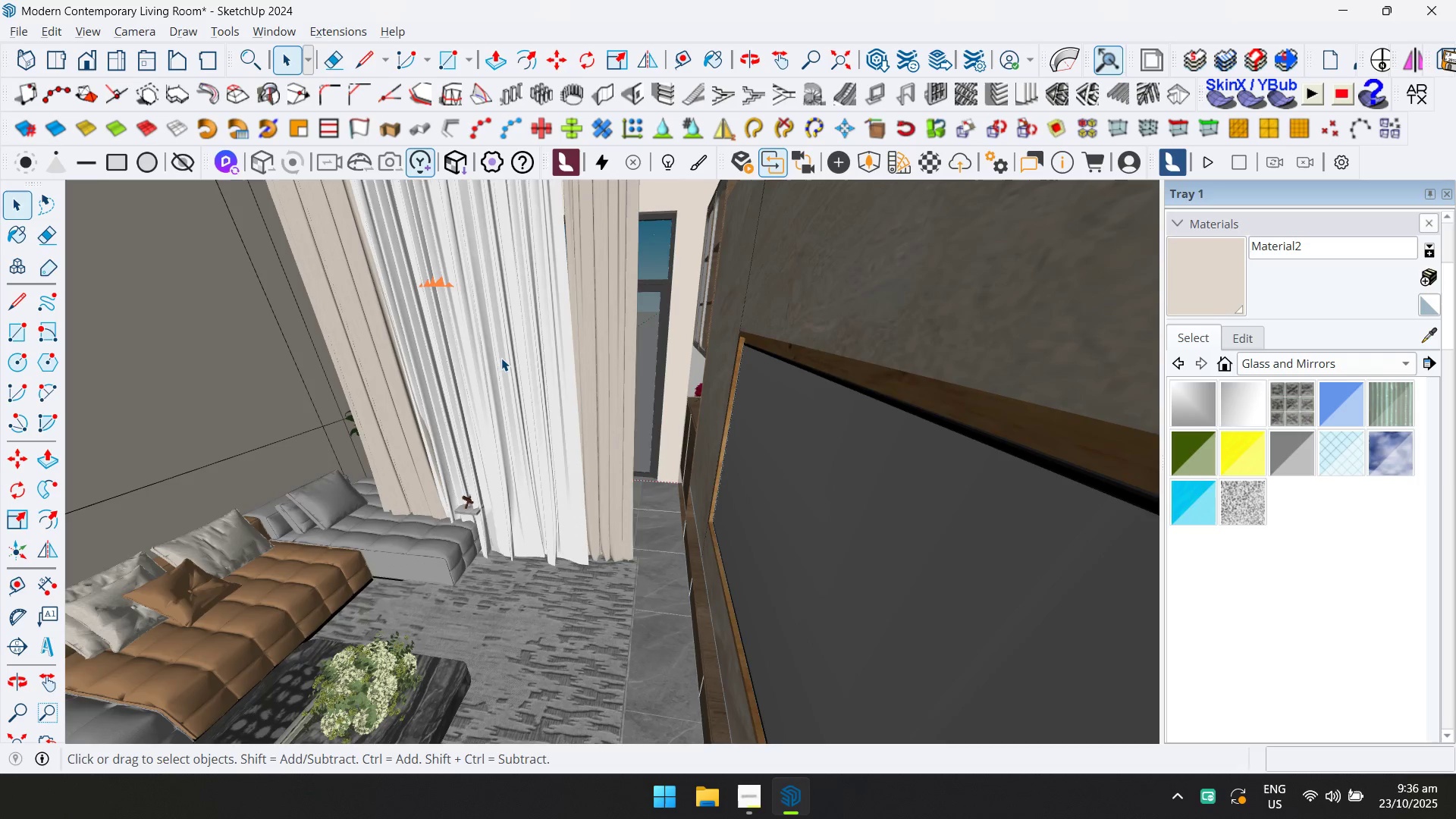 
double_click([501, 358])
 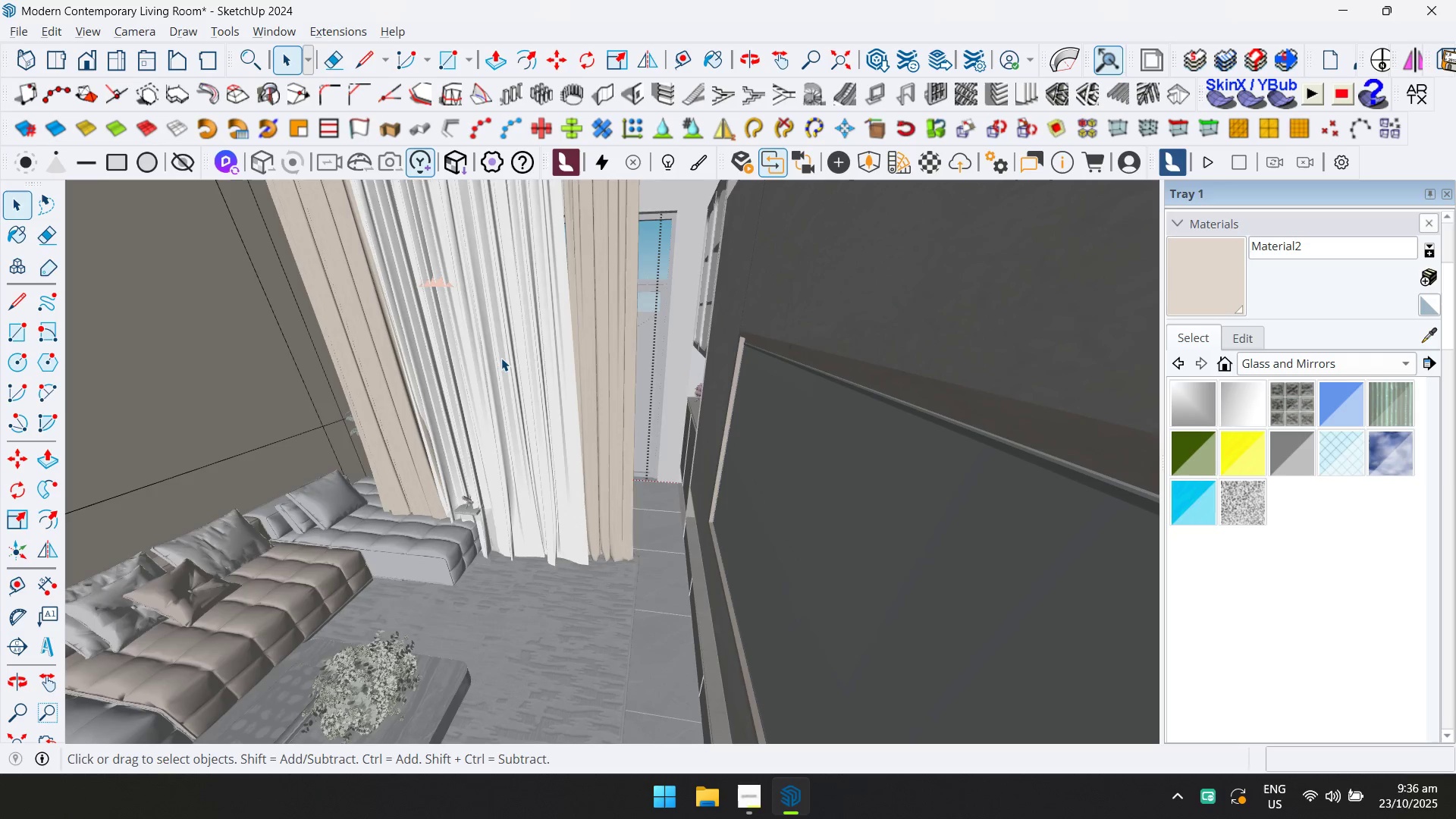 
triple_click([501, 358])
 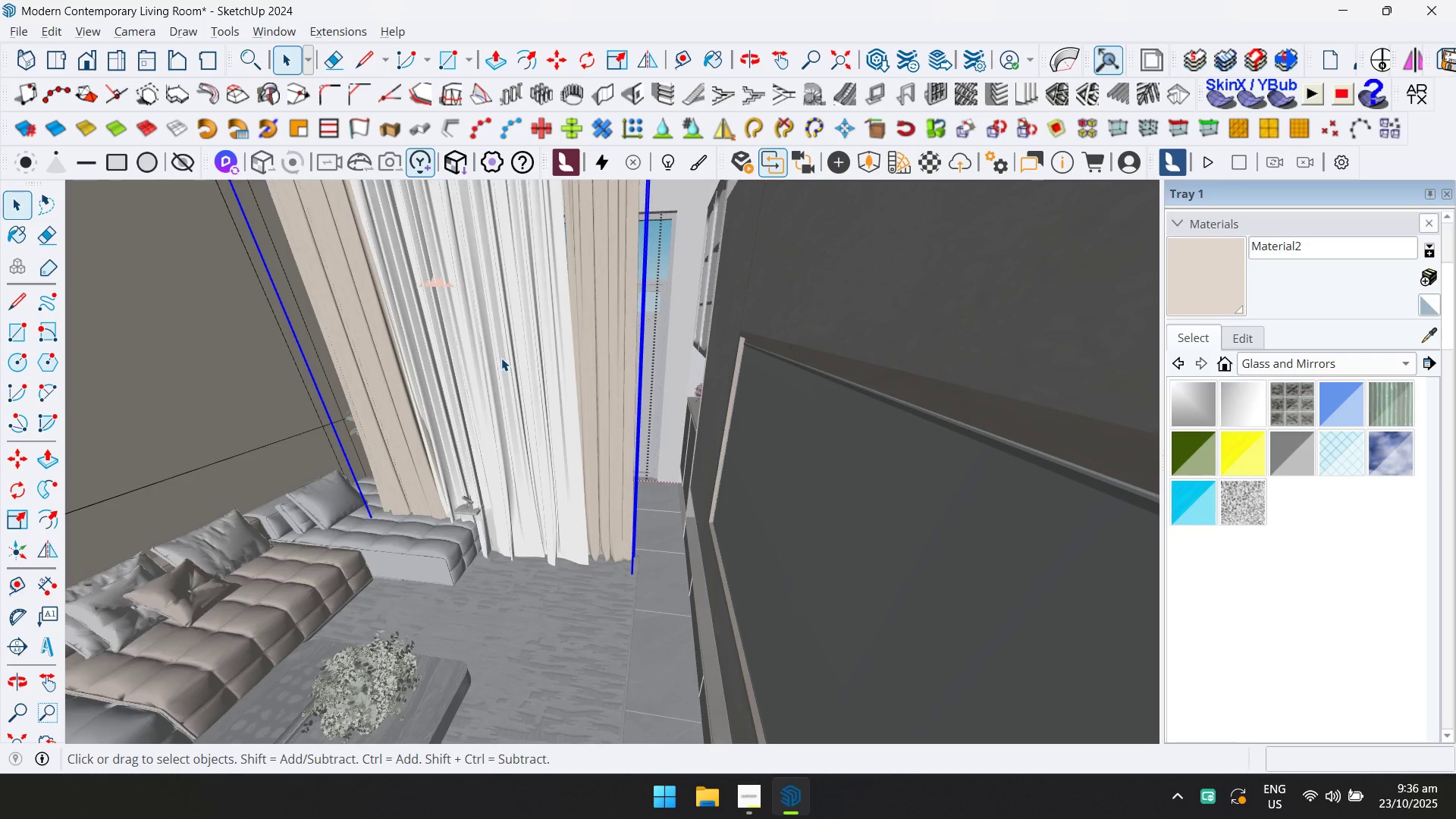 
key(Control+X)
 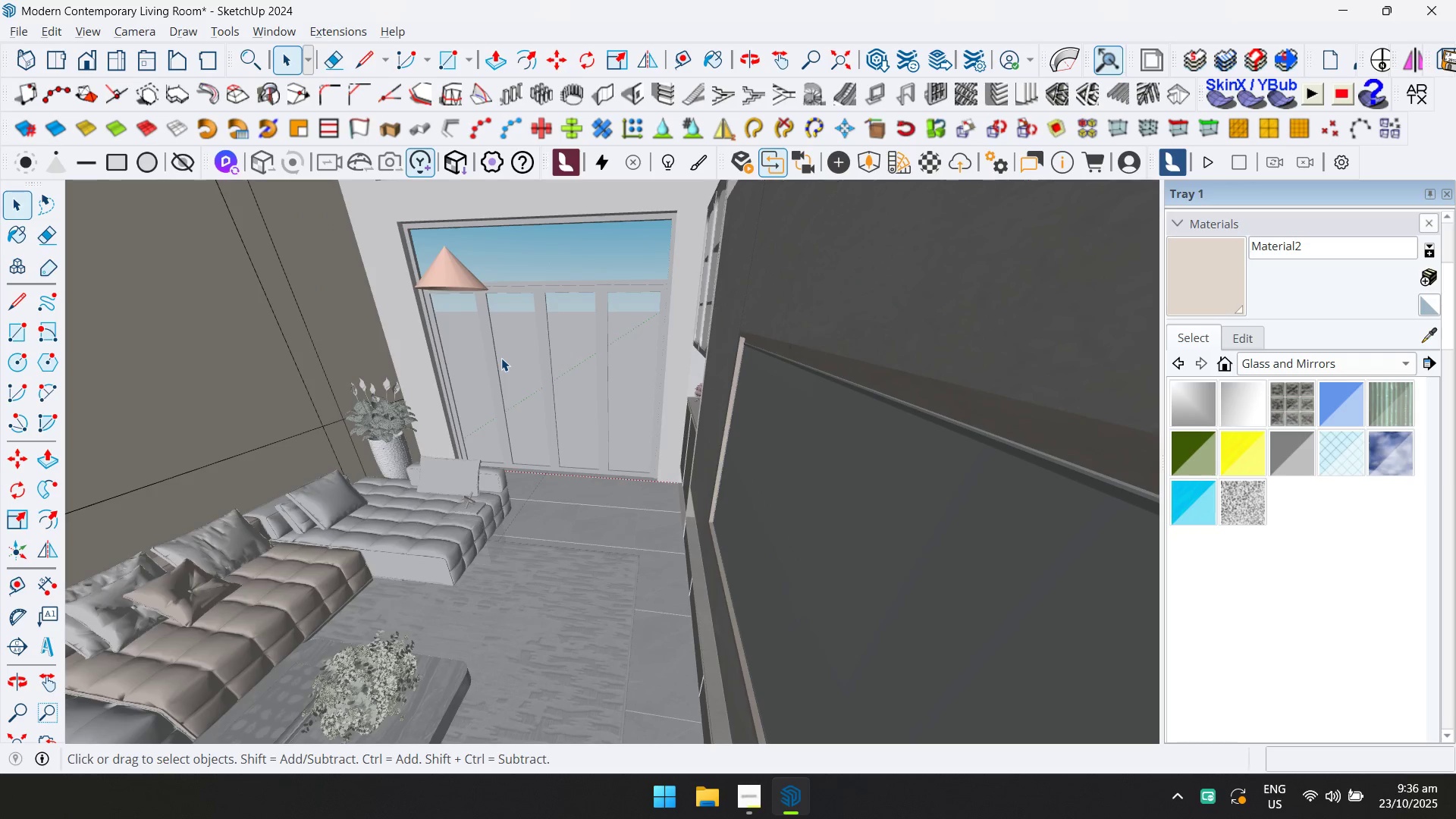 
type(dd)
key(Escape)
 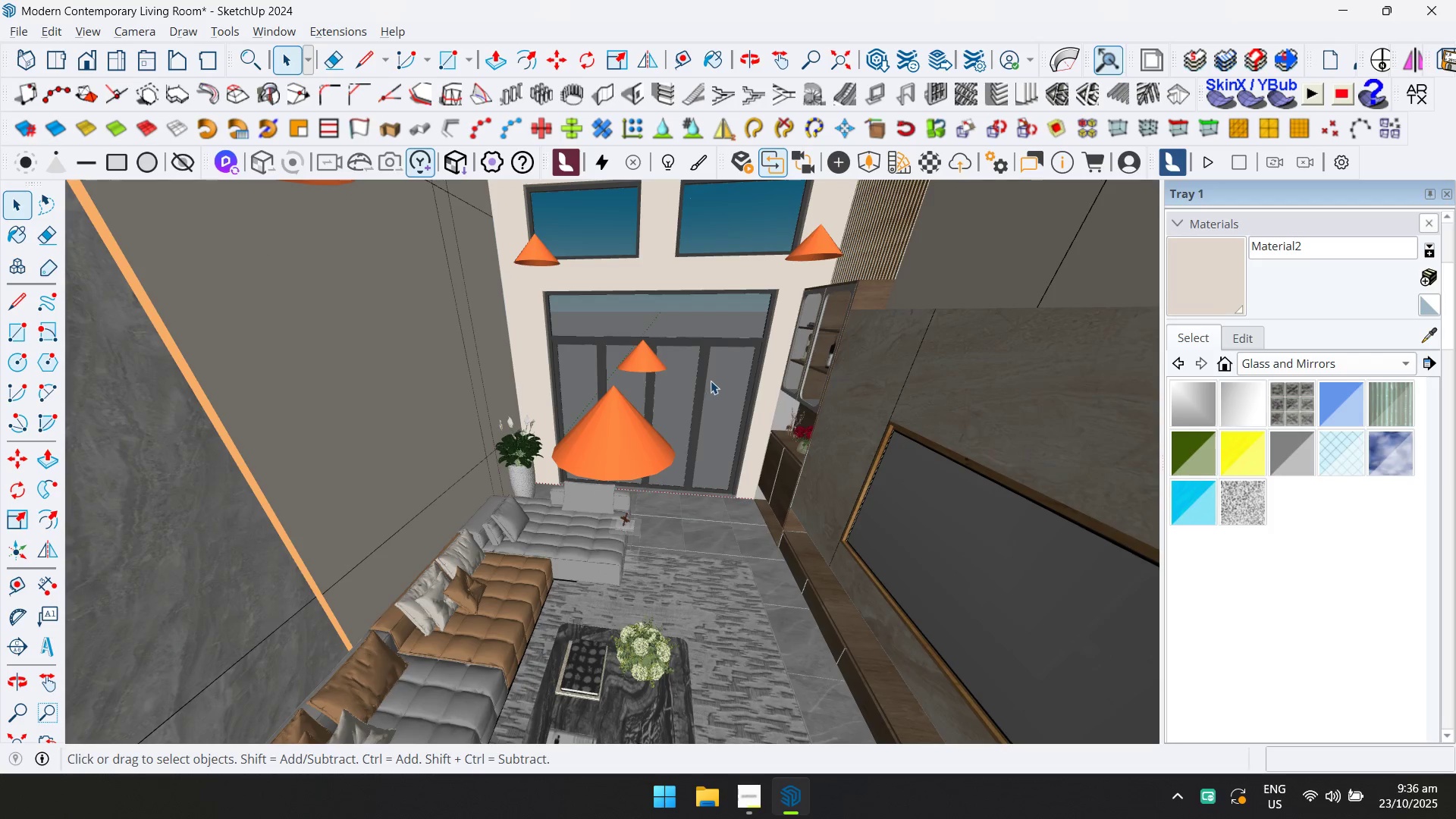 
key(Control+V)
 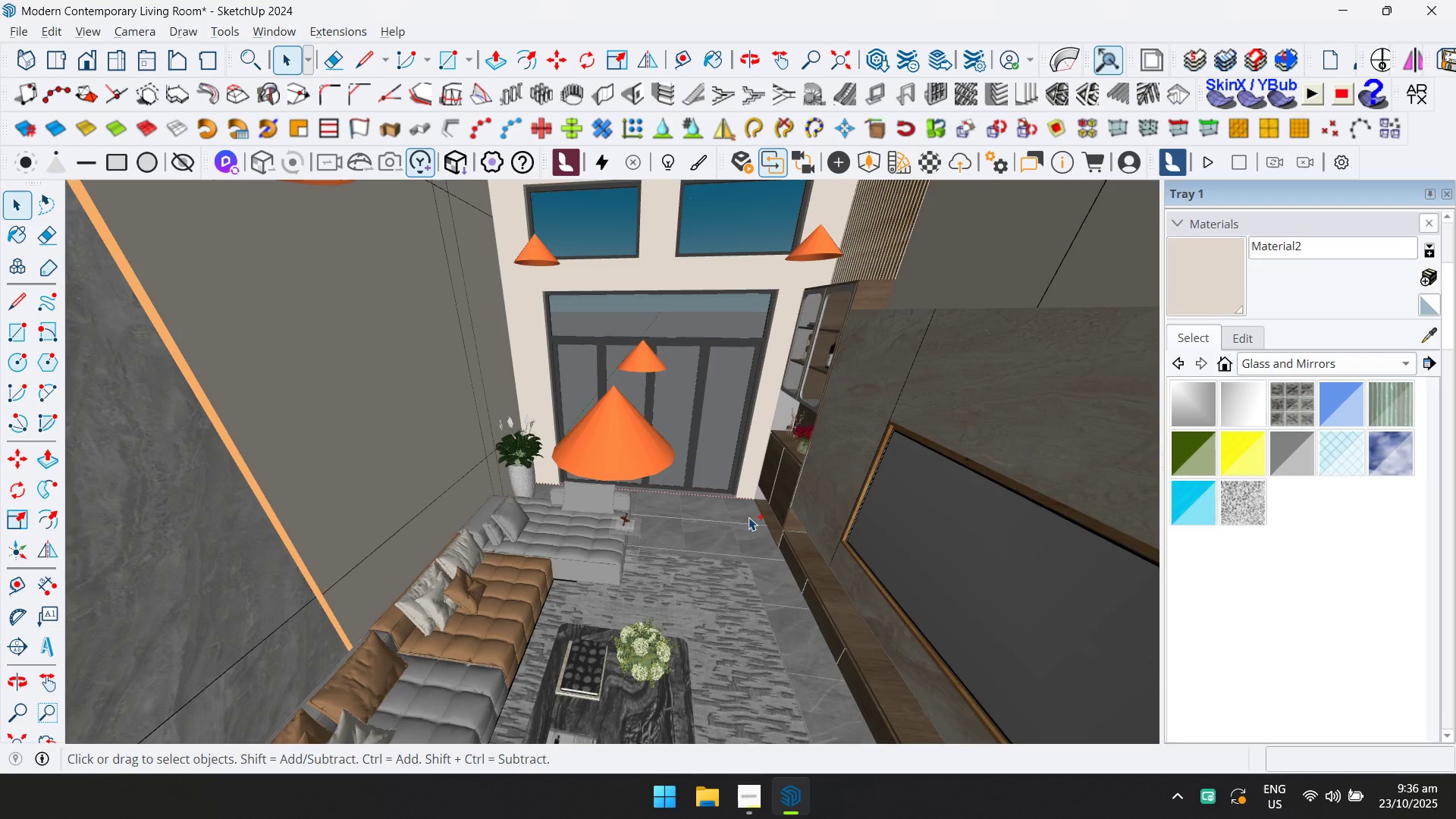 
scroll: coordinate [708, 513], scroll_direction: up, amount: 10.0
 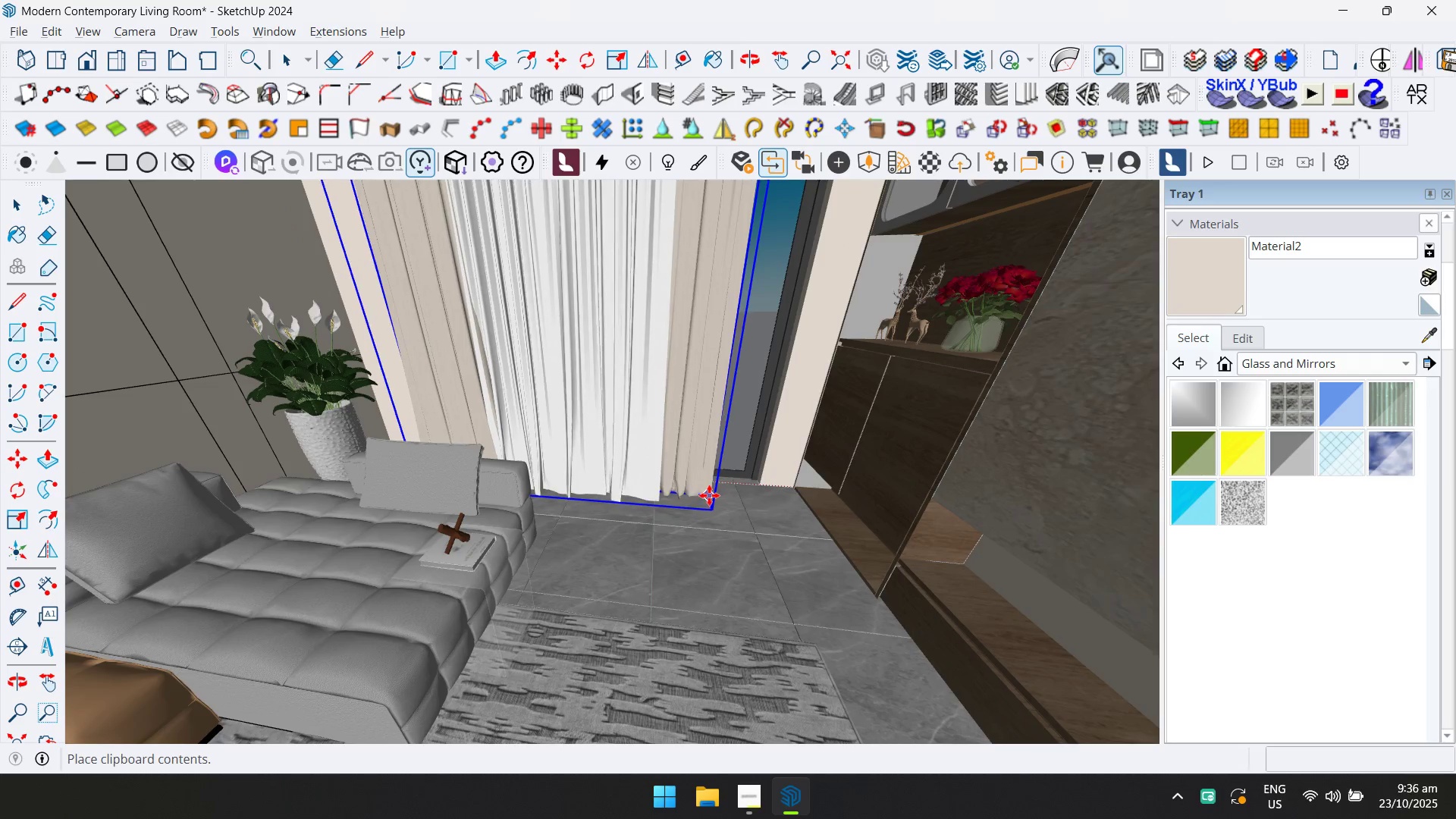 
left_click([715, 492])
 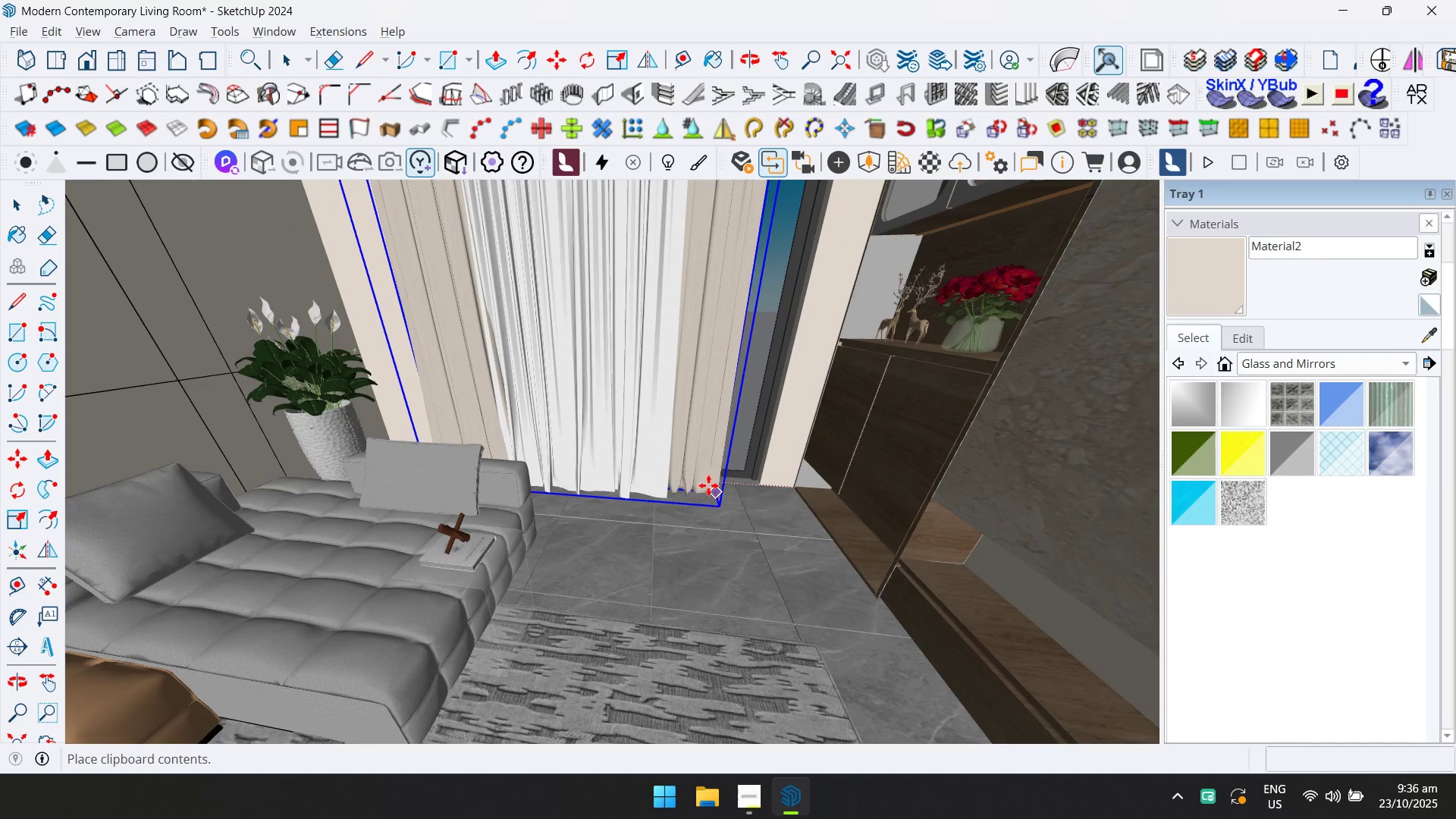 
hold_key(key=ShiftLeft, duration=0.54)
 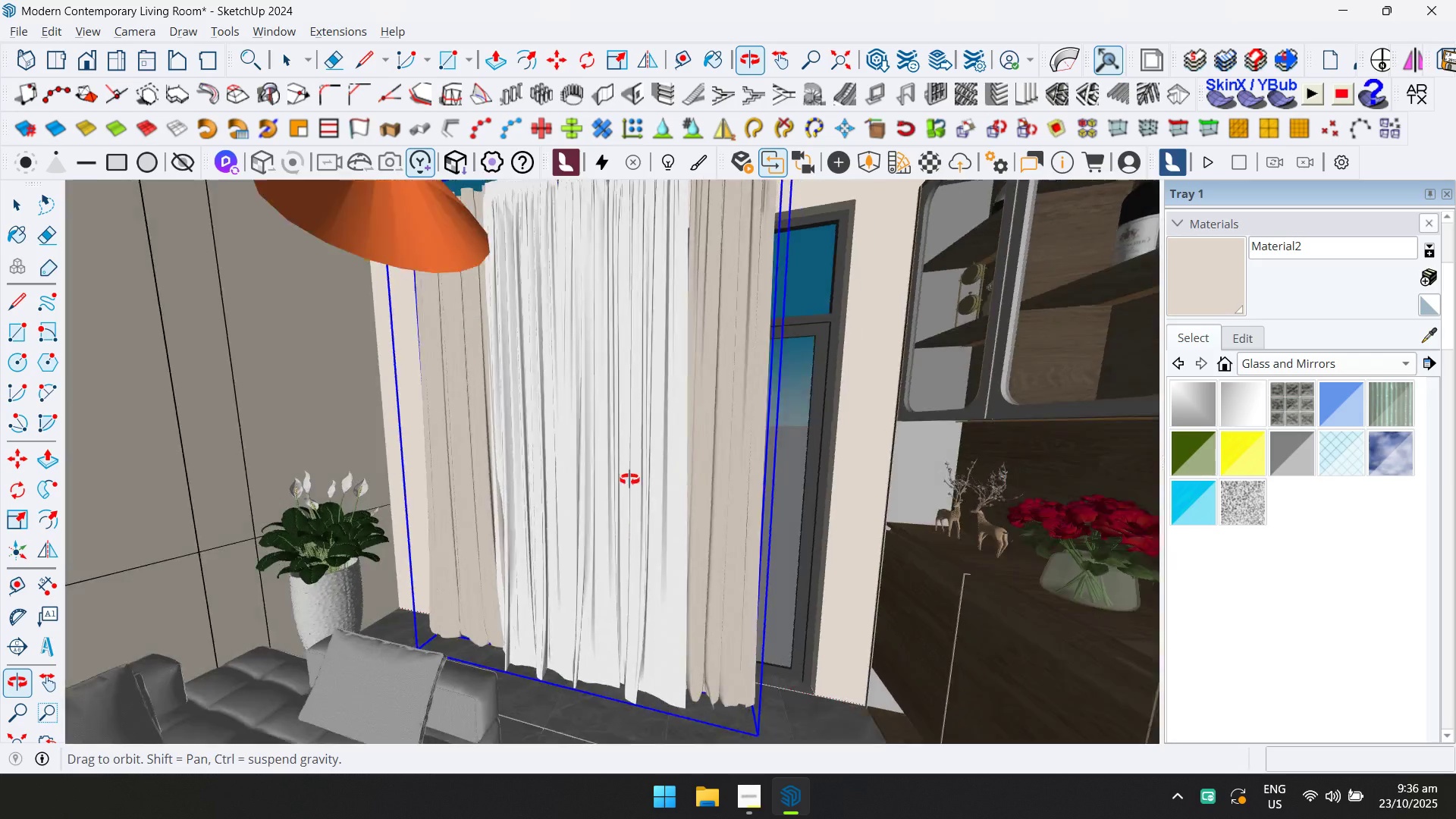 
hold_key(key=ShiftLeft, duration=0.41)
 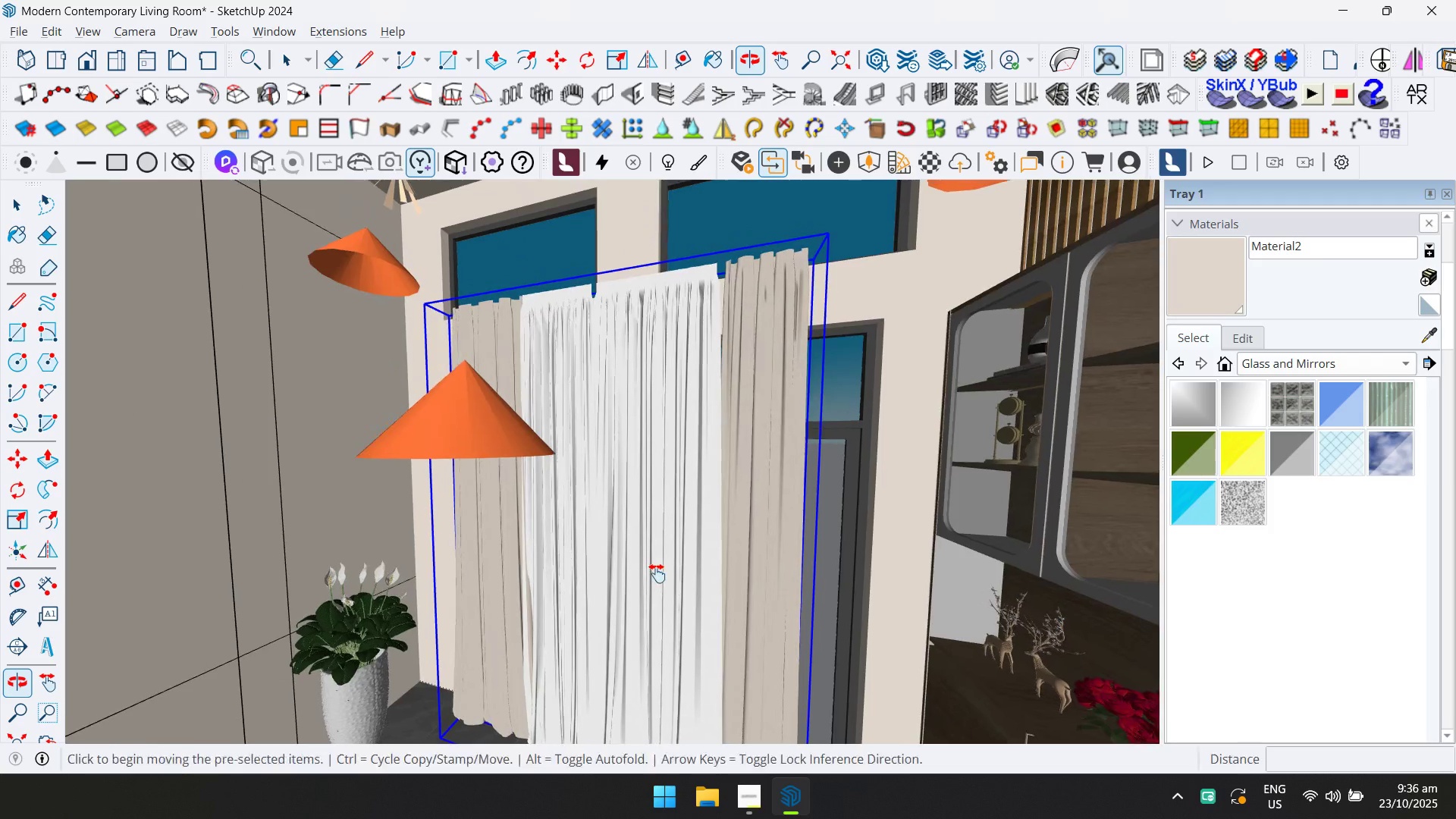 
key(S)
 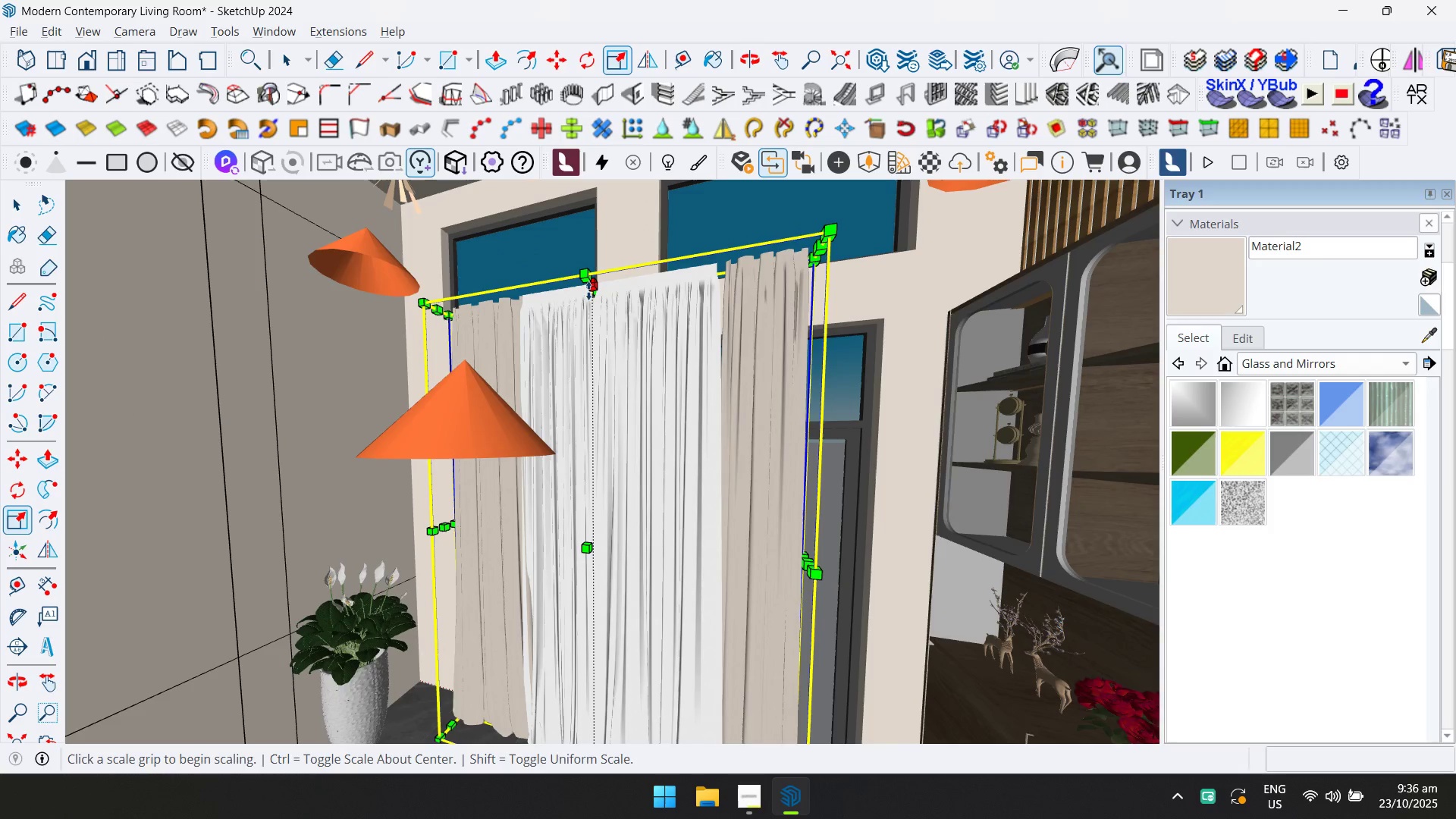 
left_click([588, 289])
 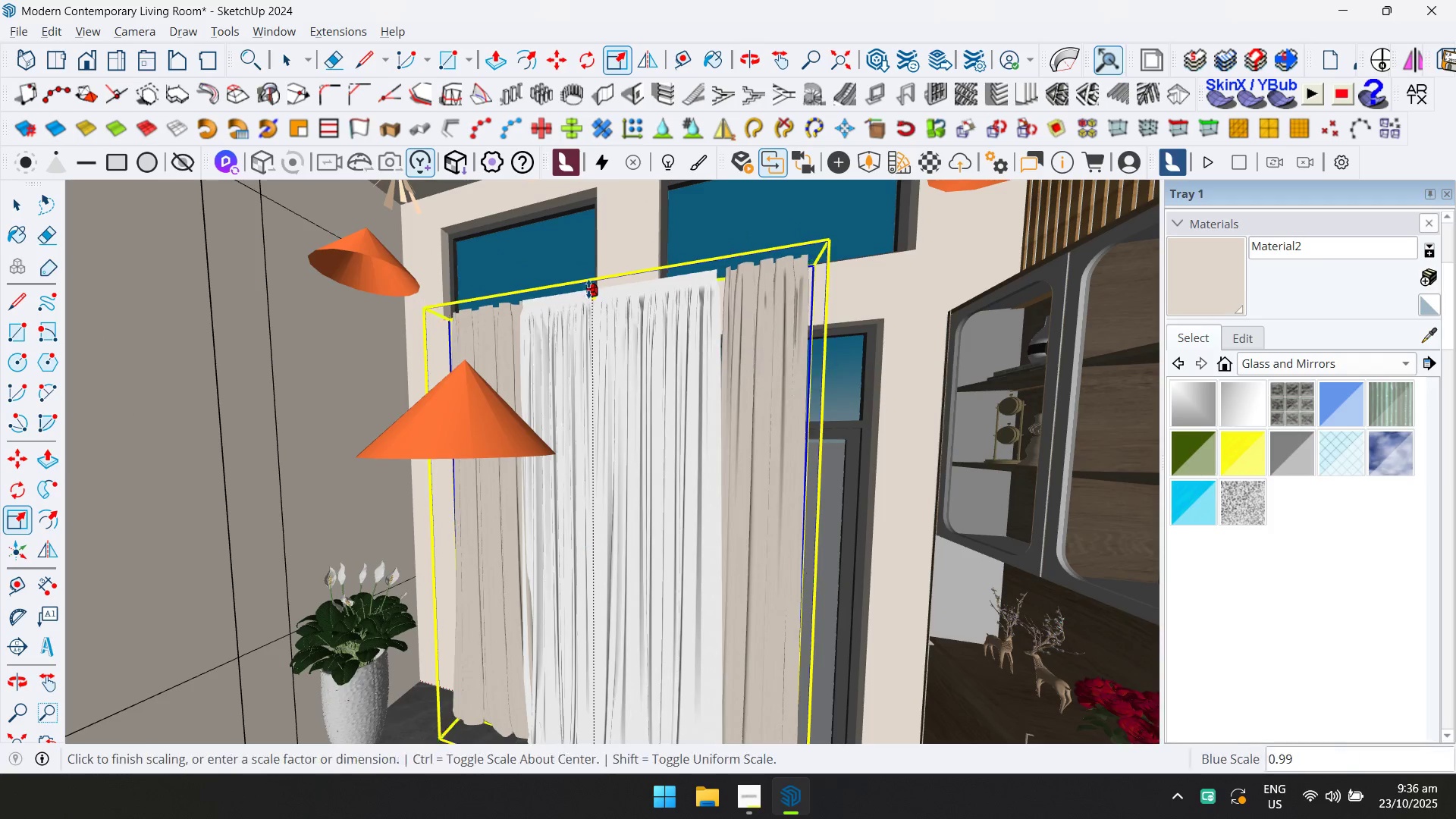 
hold_key(key=ShiftLeft, duration=0.45)
 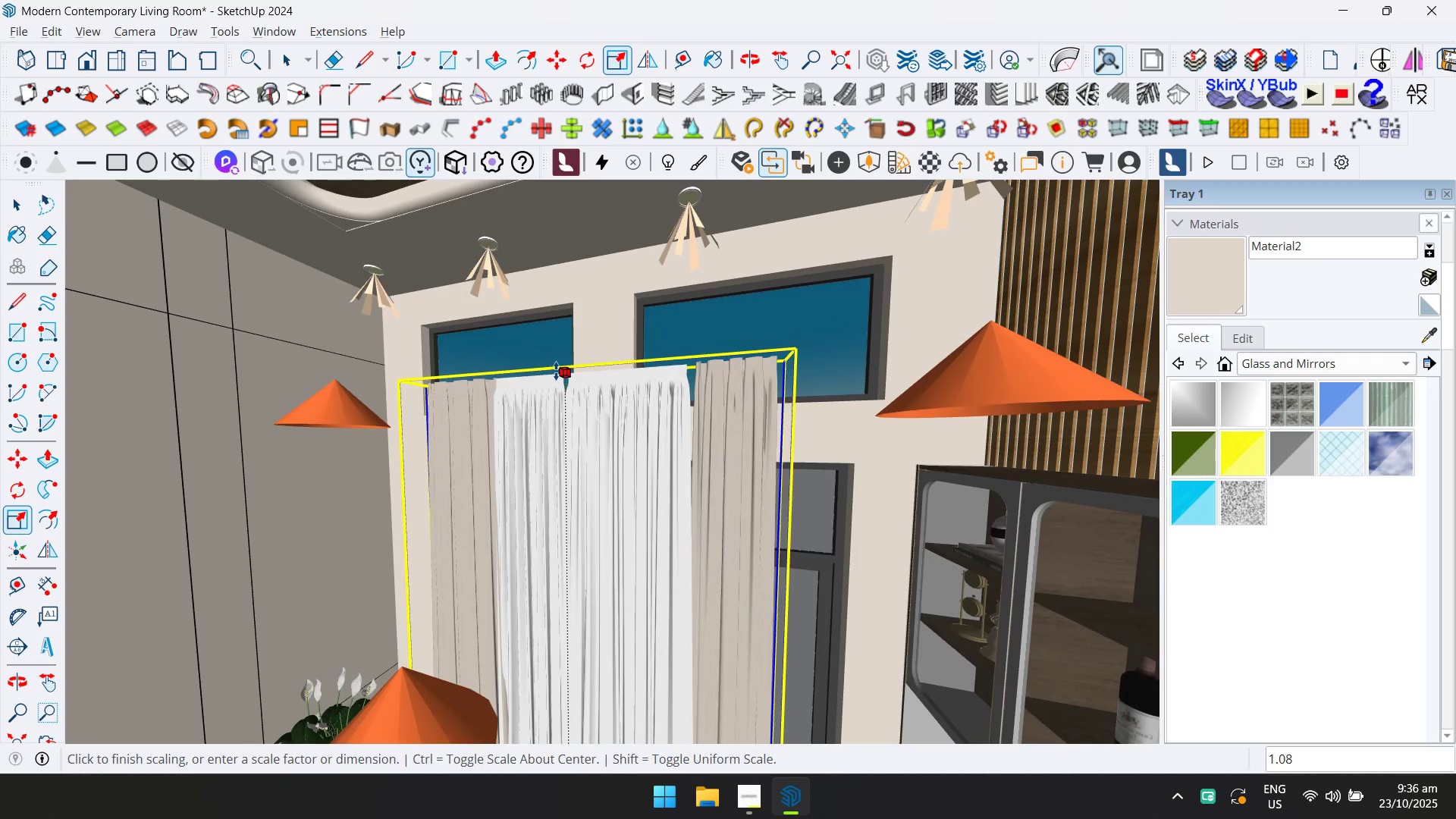 
key(Escape)
 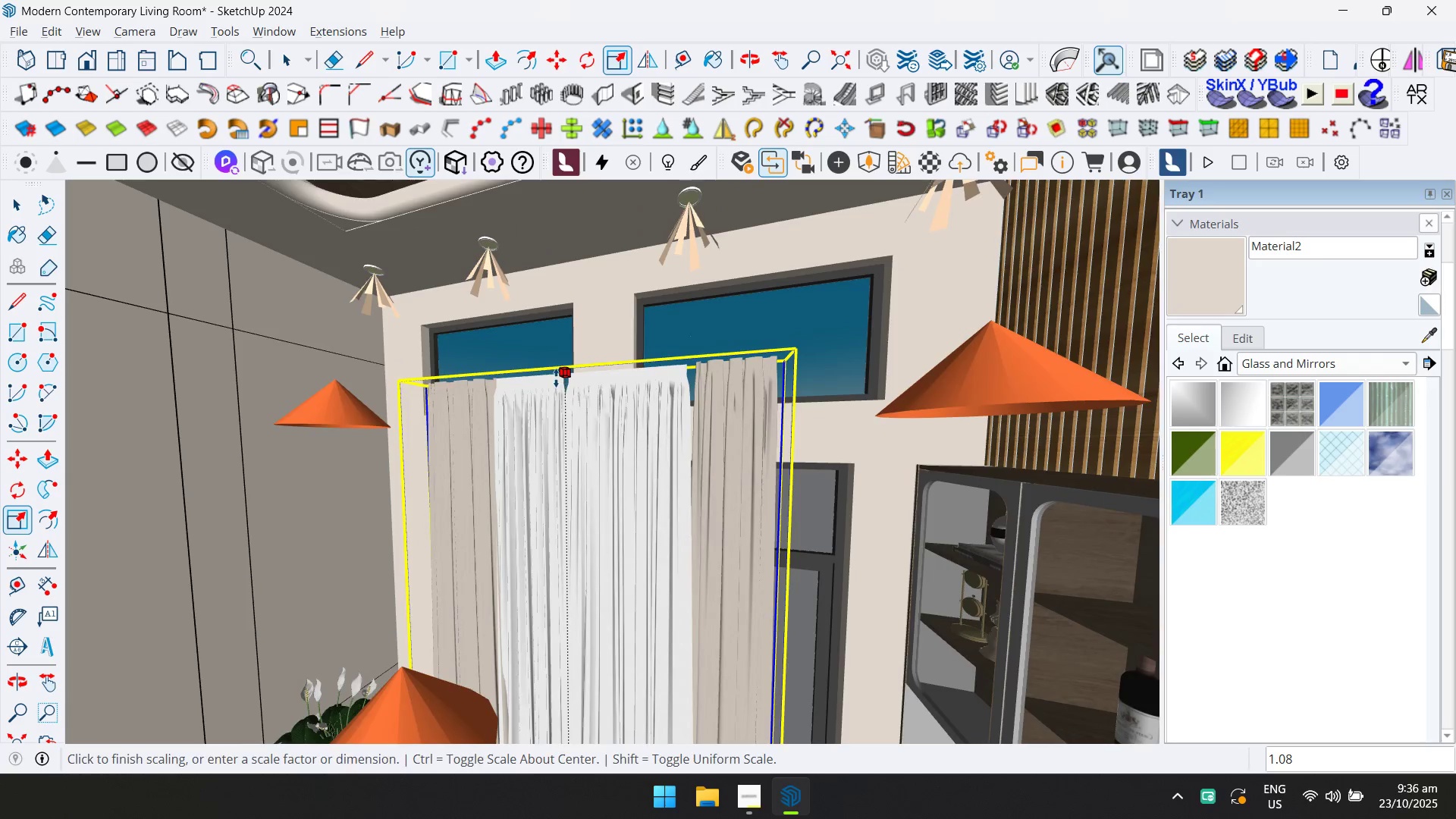 
scroll: coordinate [564, 378], scroll_direction: up, amount: 4.0
 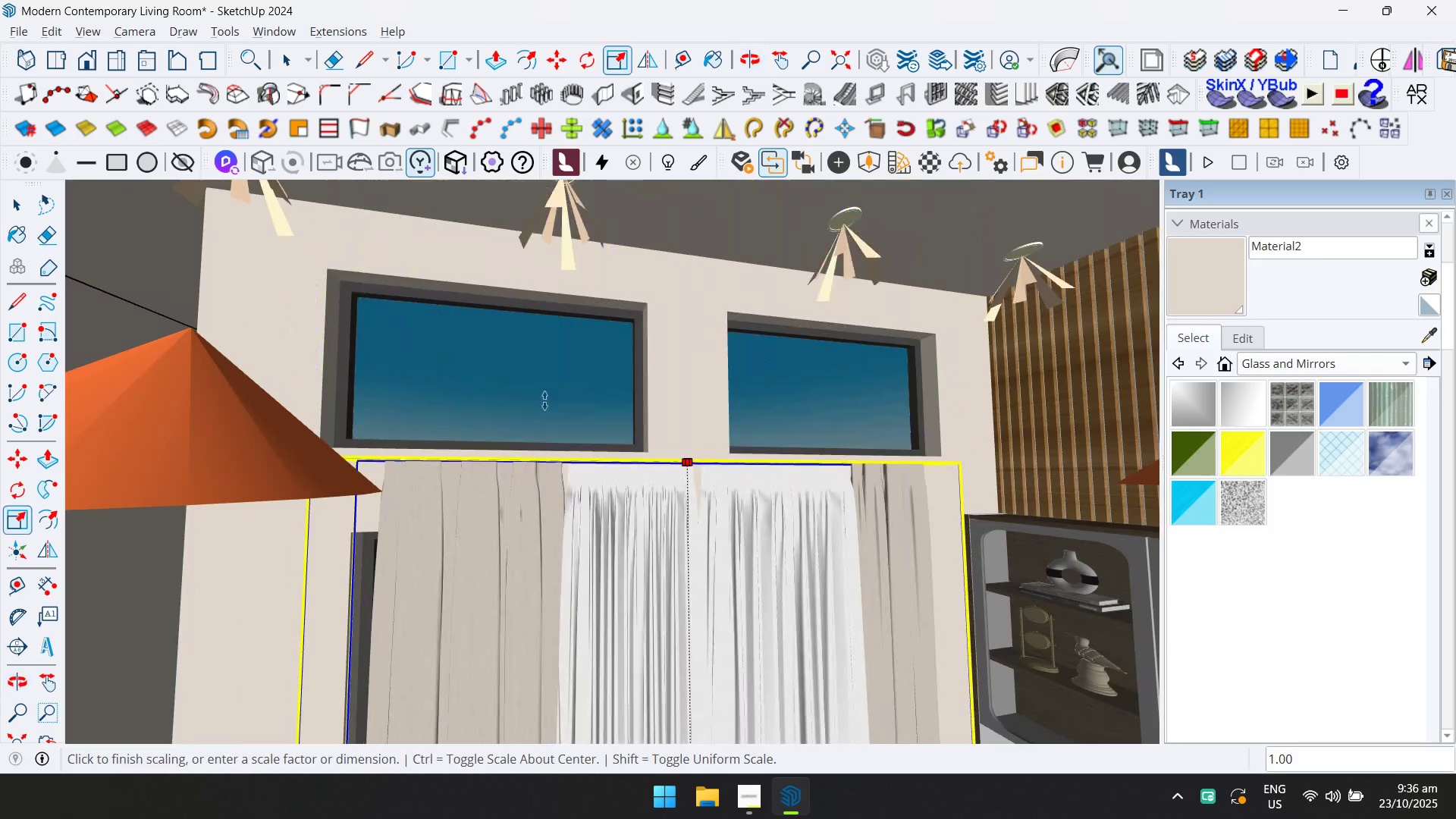 
wait(6.7)
 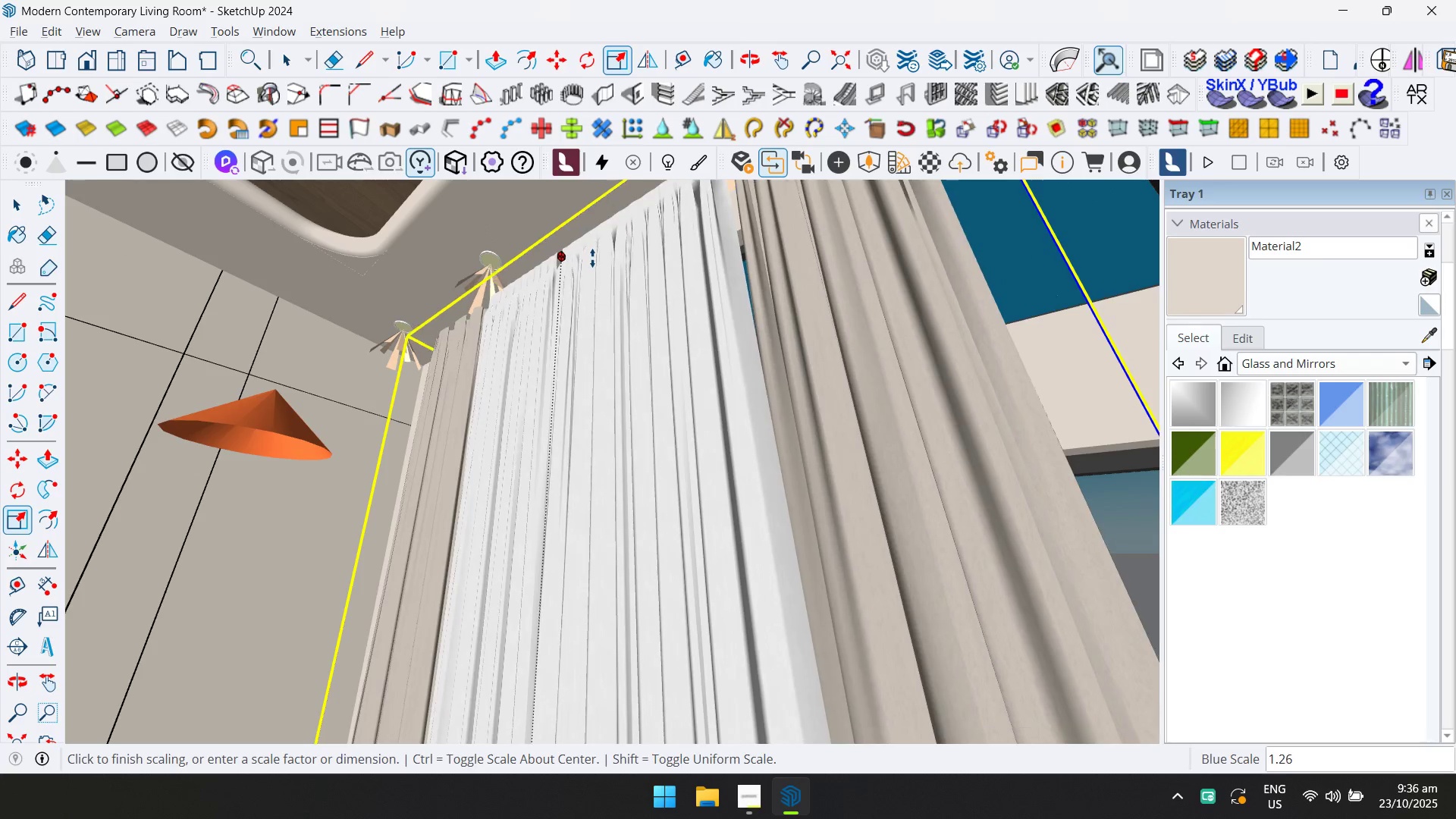 
key(Escape)
 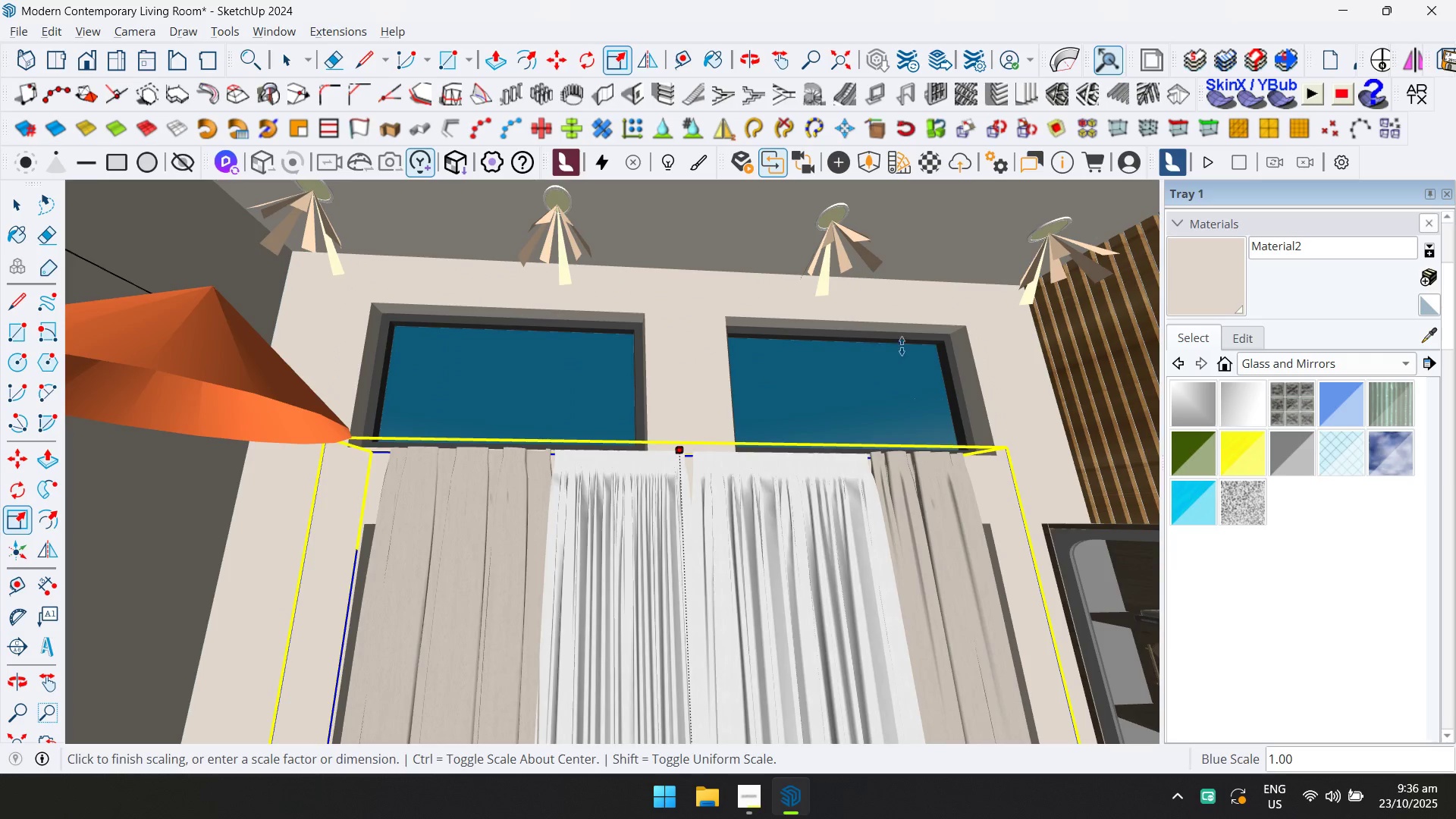 
double_click([916, 220])
 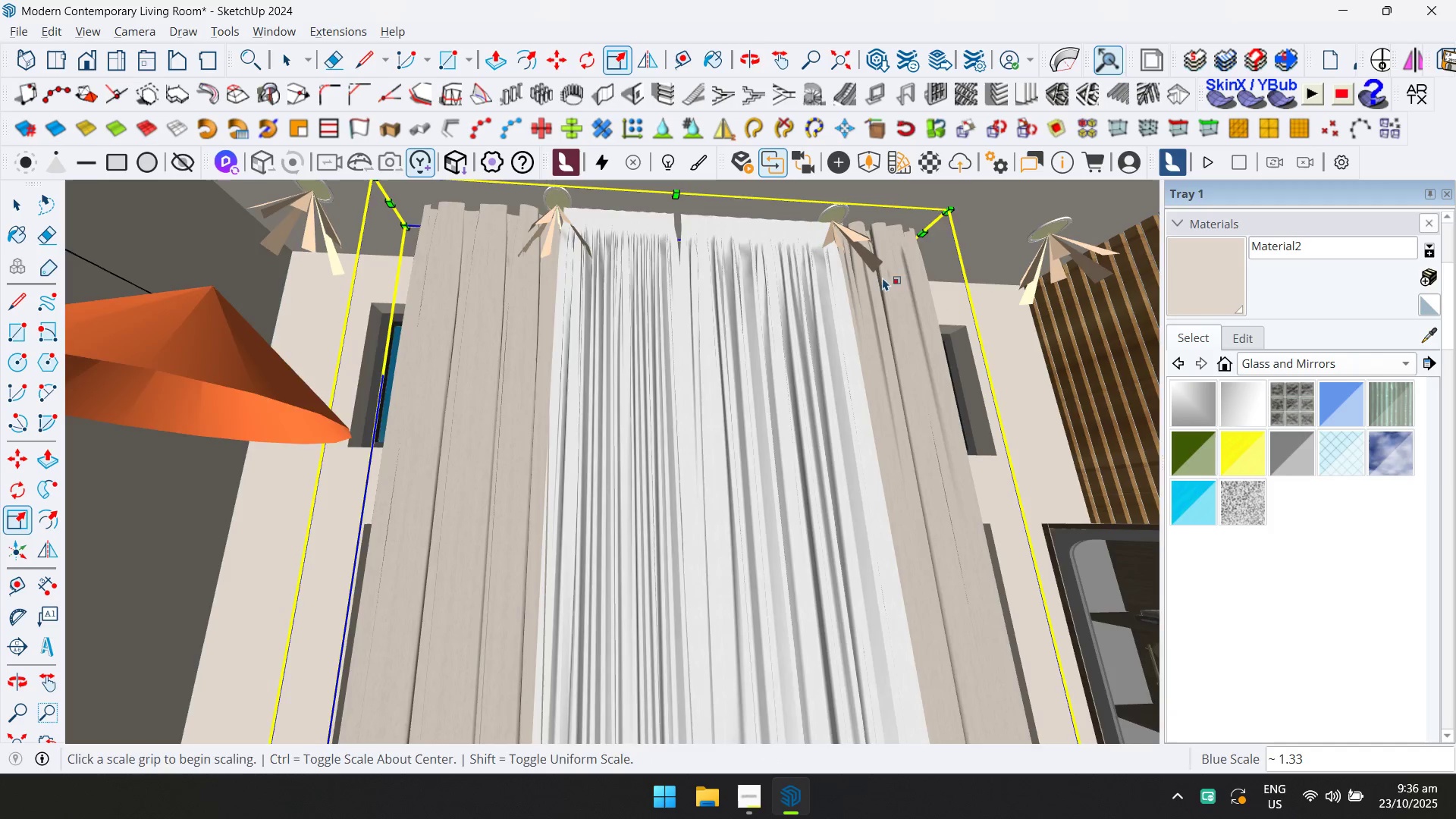 
scroll: coordinate [817, 341], scroll_direction: down, amount: 4.0
 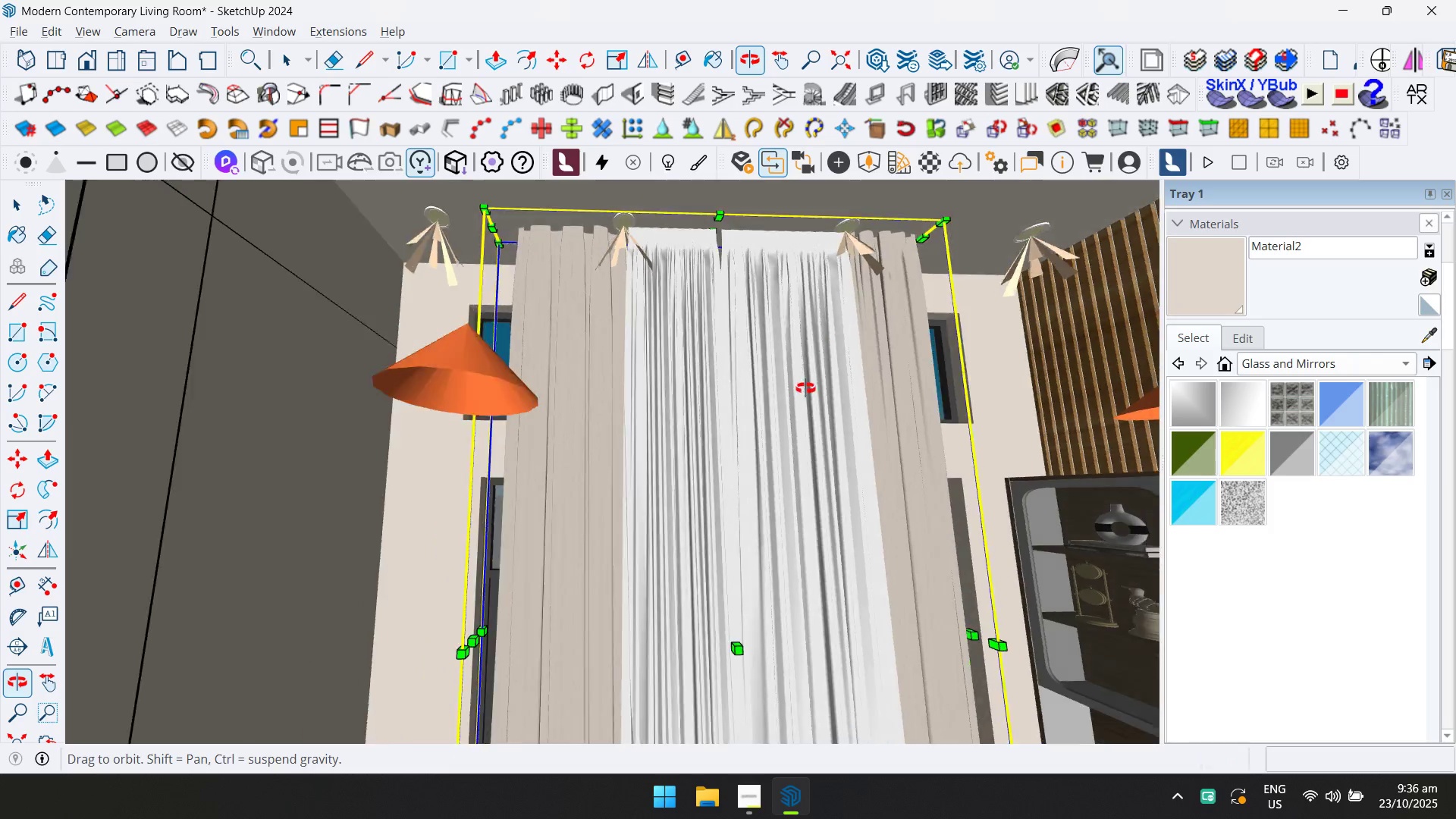 
hold_key(key=ShiftLeft, duration=0.44)
 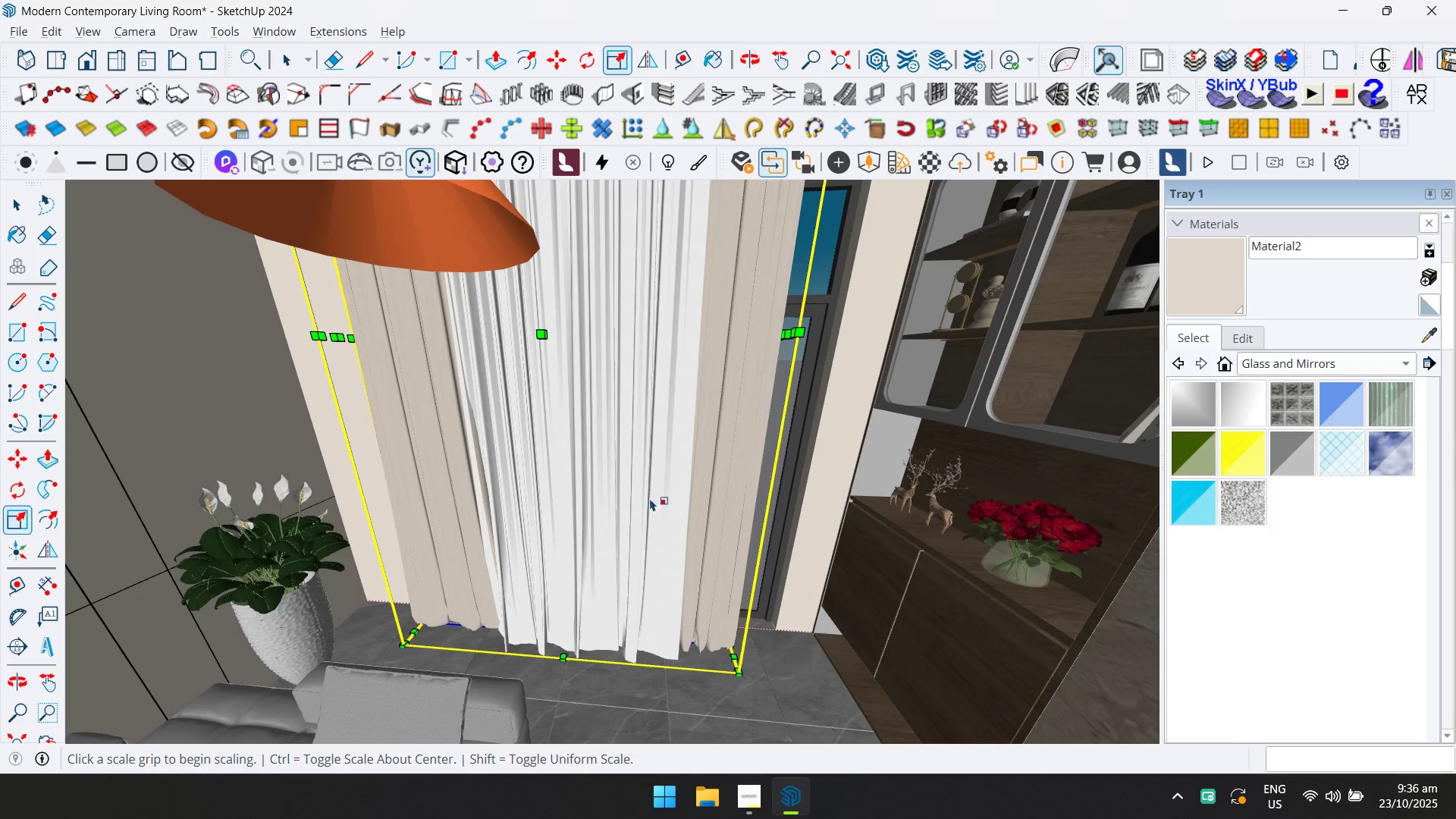 
key(M)
 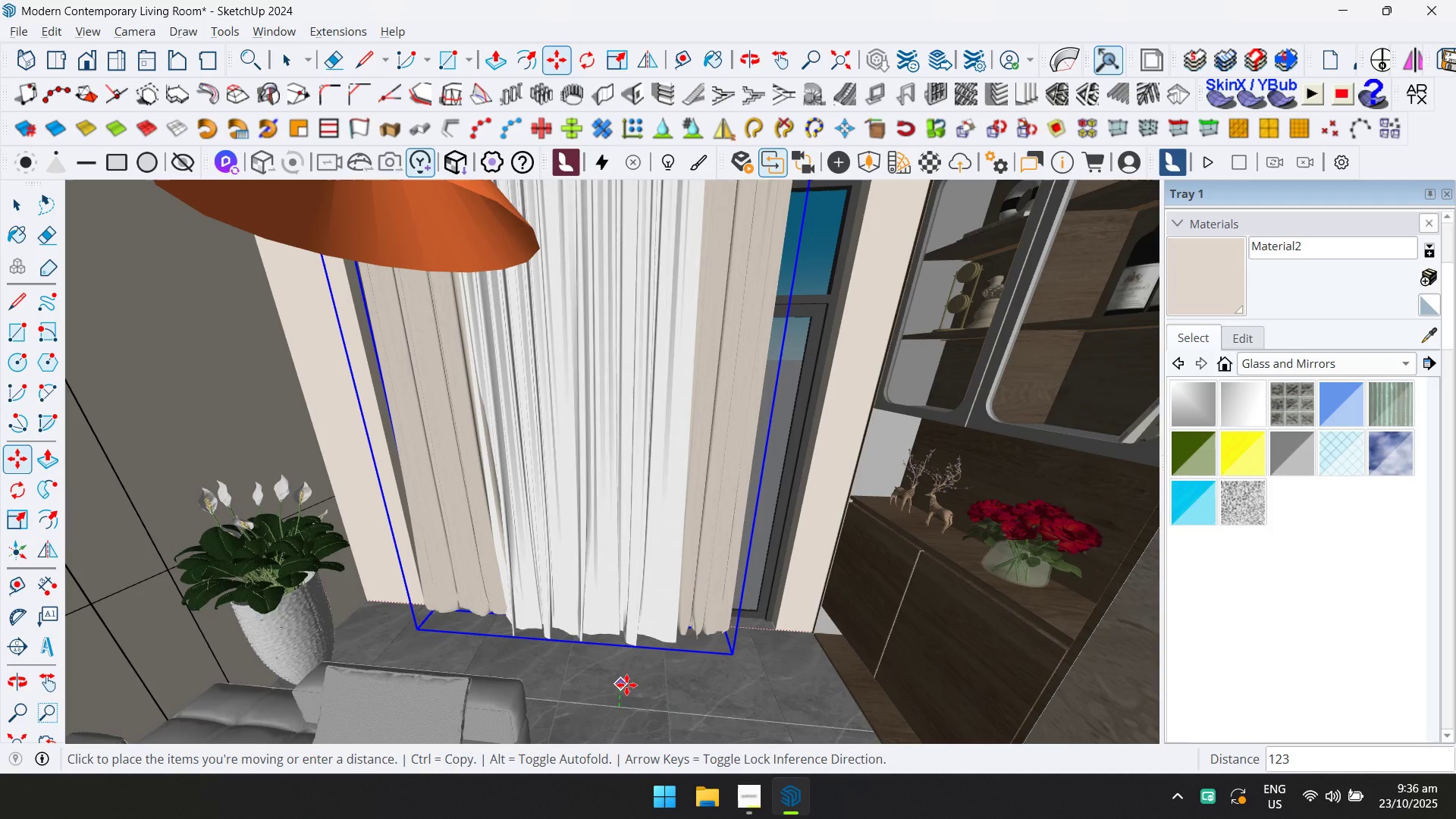 
left_click([626, 685])
 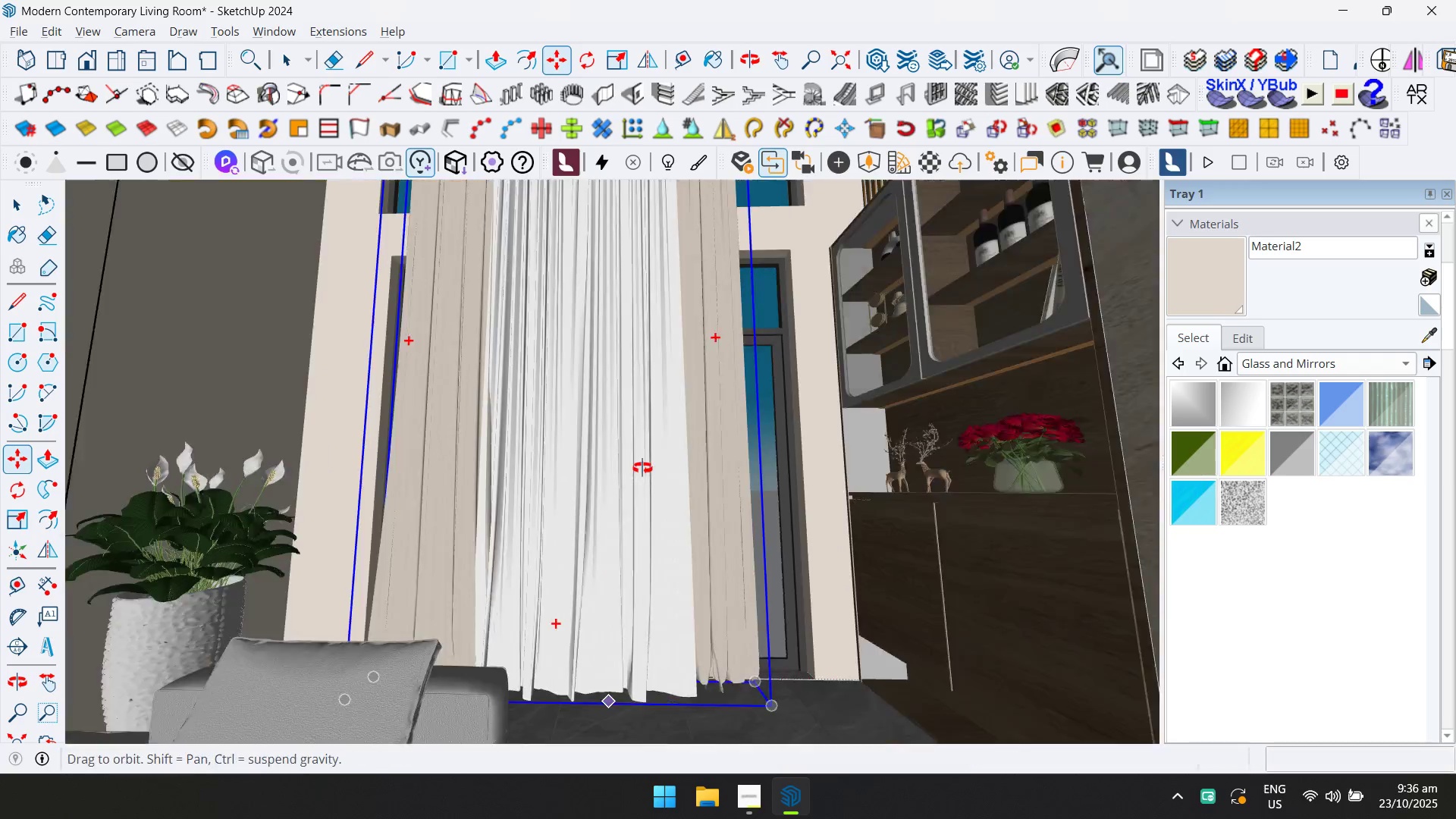 
hold_key(key=ShiftLeft, duration=0.51)
 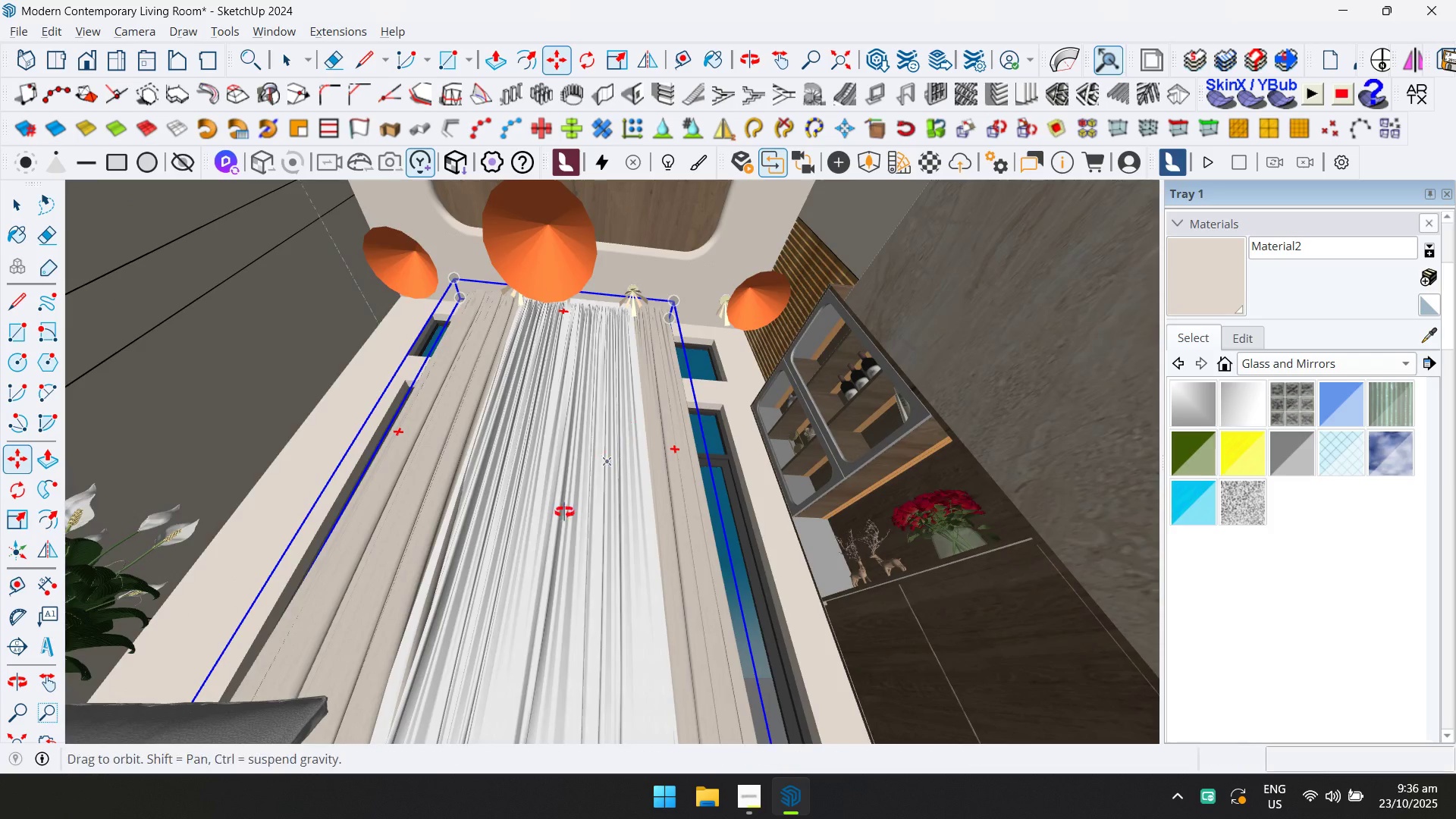 
scroll: coordinate [356, 724], scroll_direction: up, amount: 7.0
 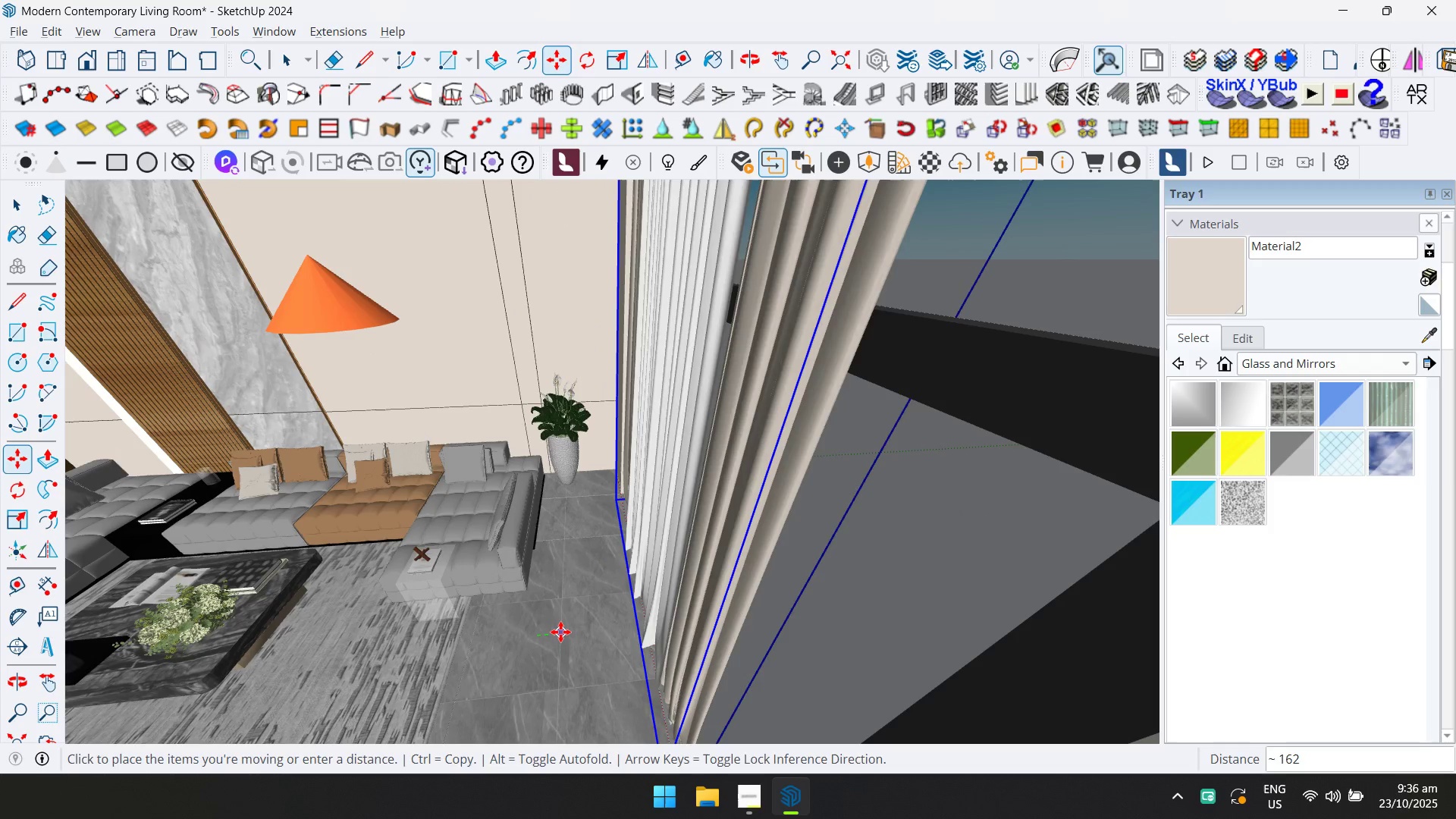 
left_click([561, 632])
 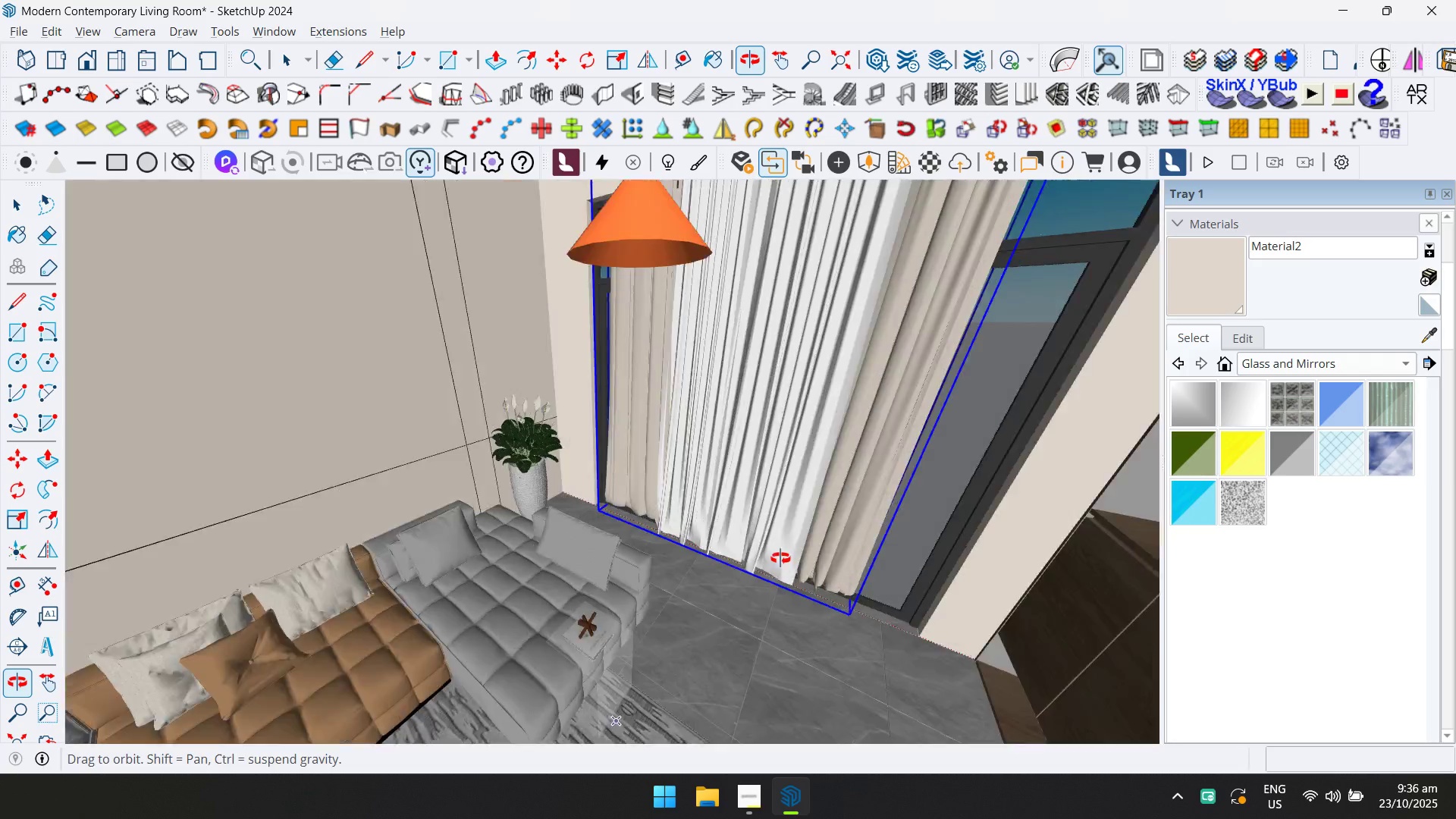 
hold_key(key=ShiftLeft, duration=0.44)
 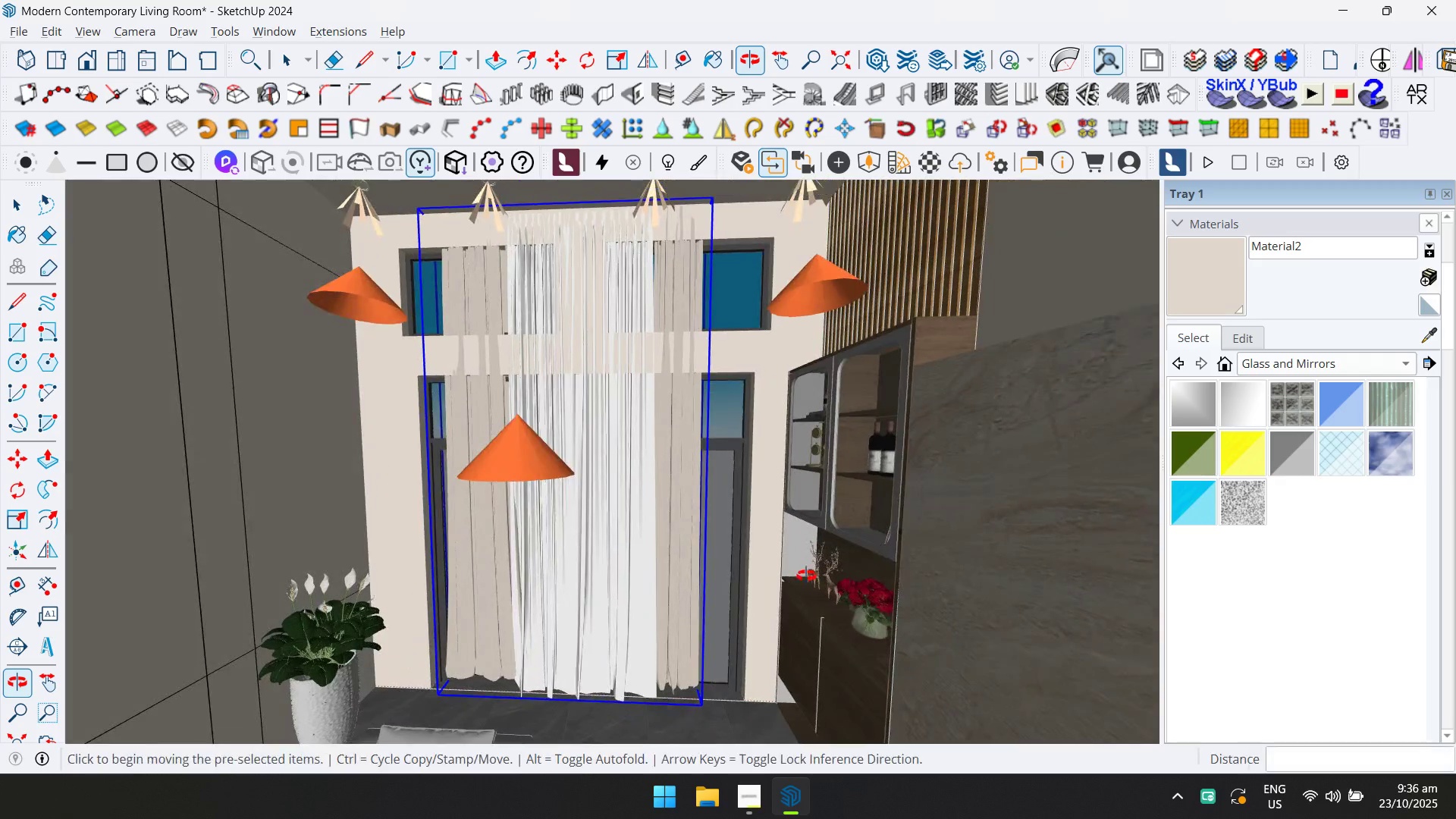 
key(S)
 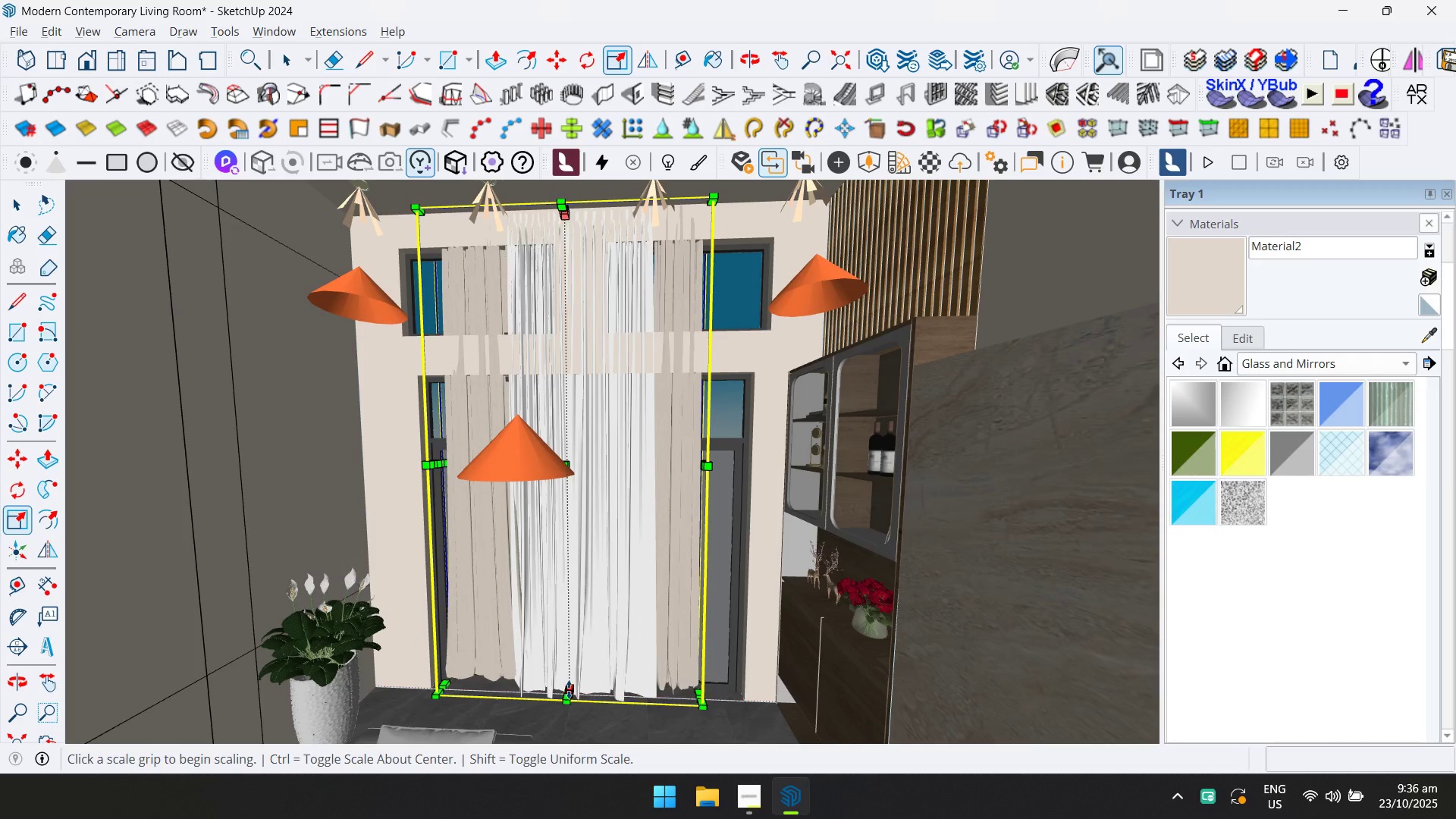 
left_click([570, 689])
 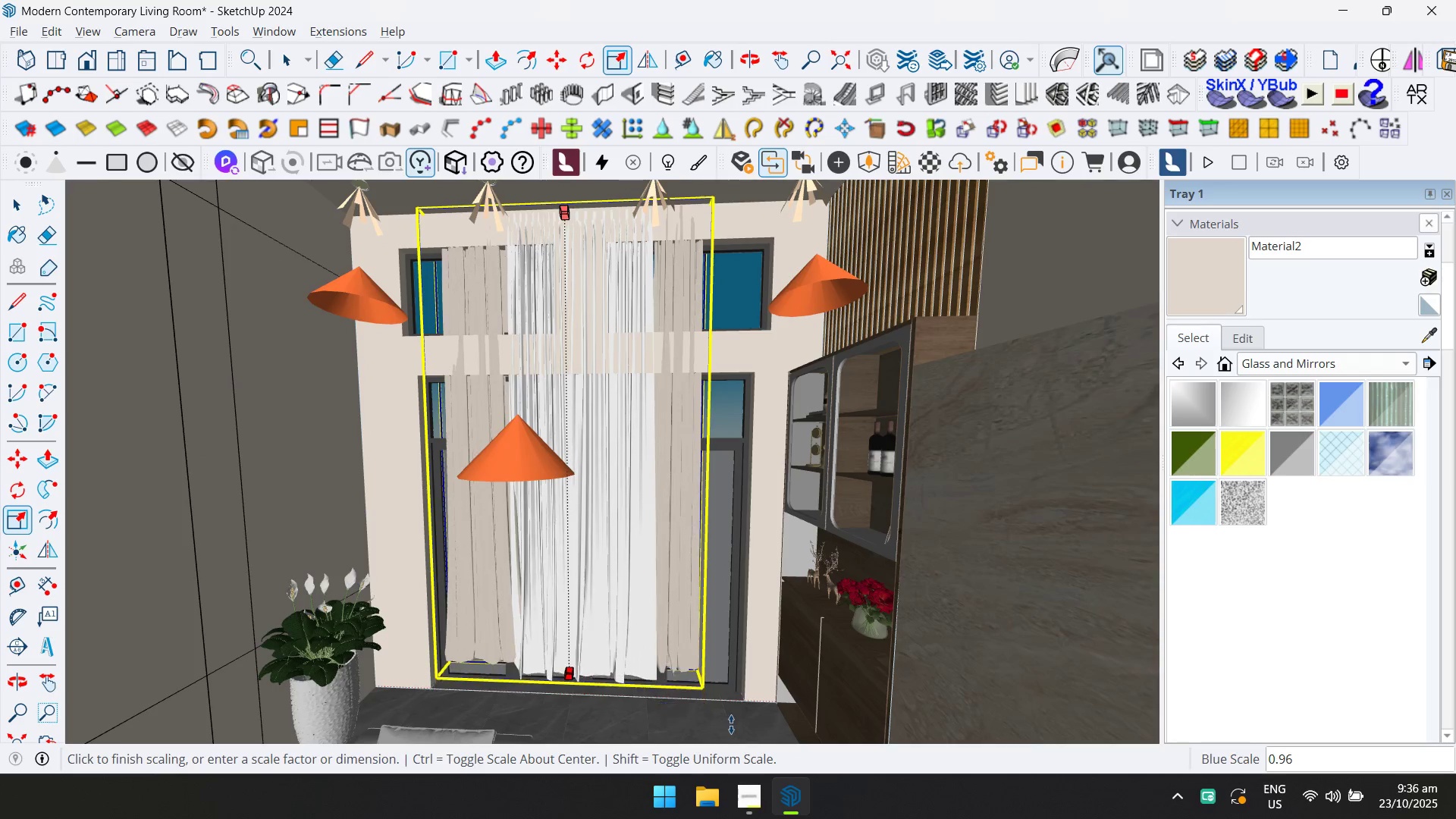 
hold_key(key=ShiftLeft, duration=0.45)
 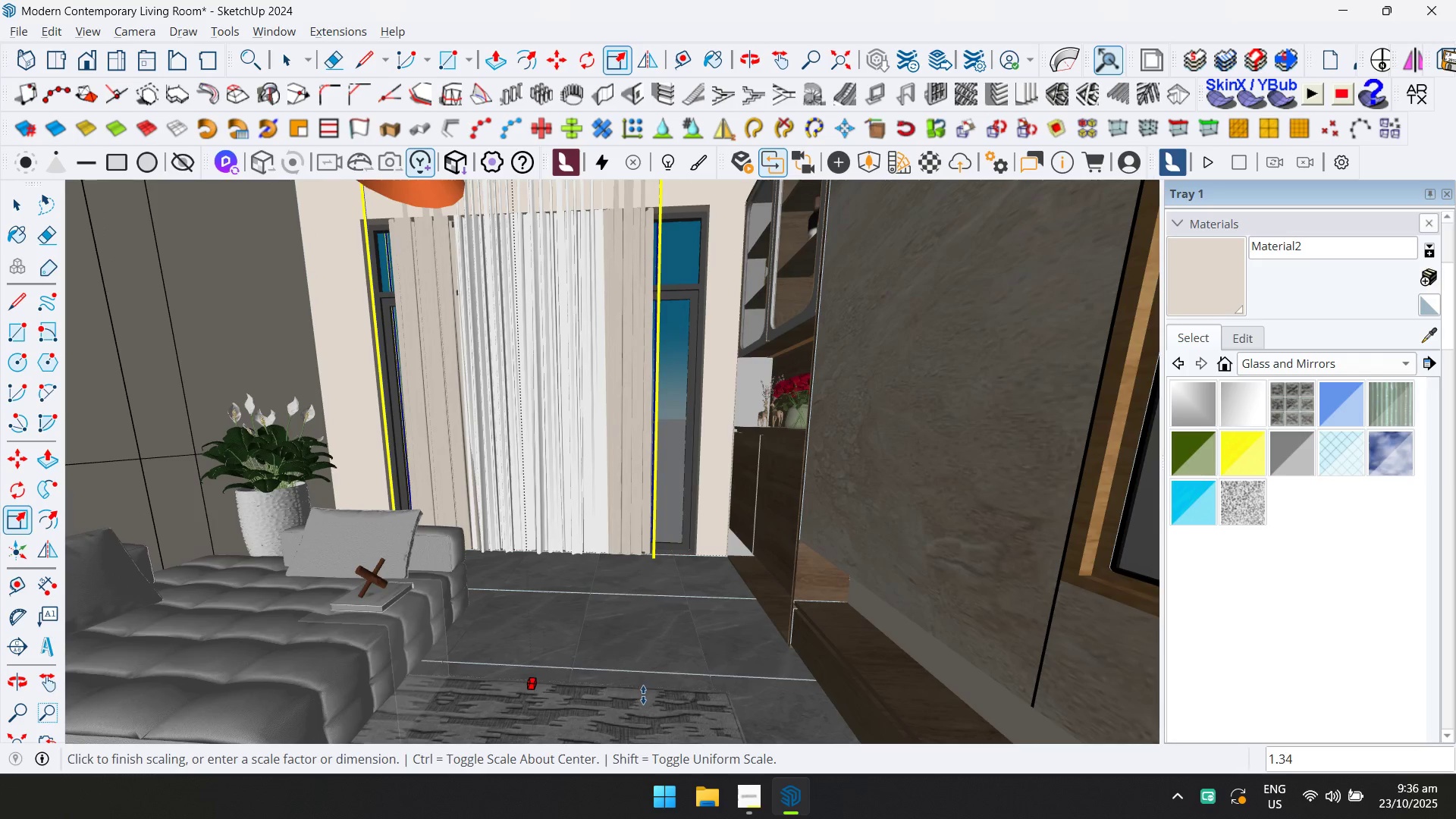 
double_click([642, 695])
 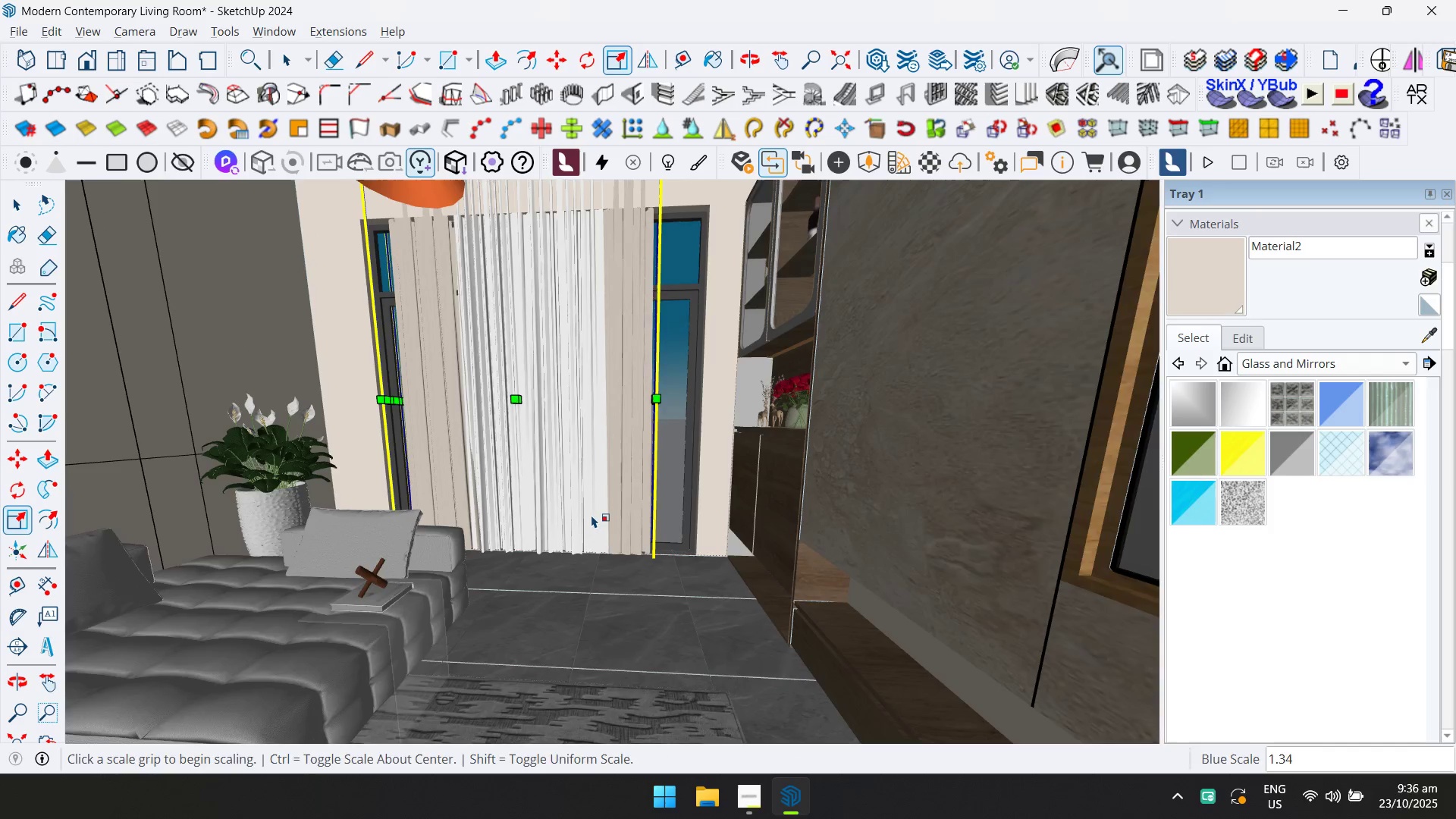 
hold_key(key=ShiftLeft, duration=0.36)
 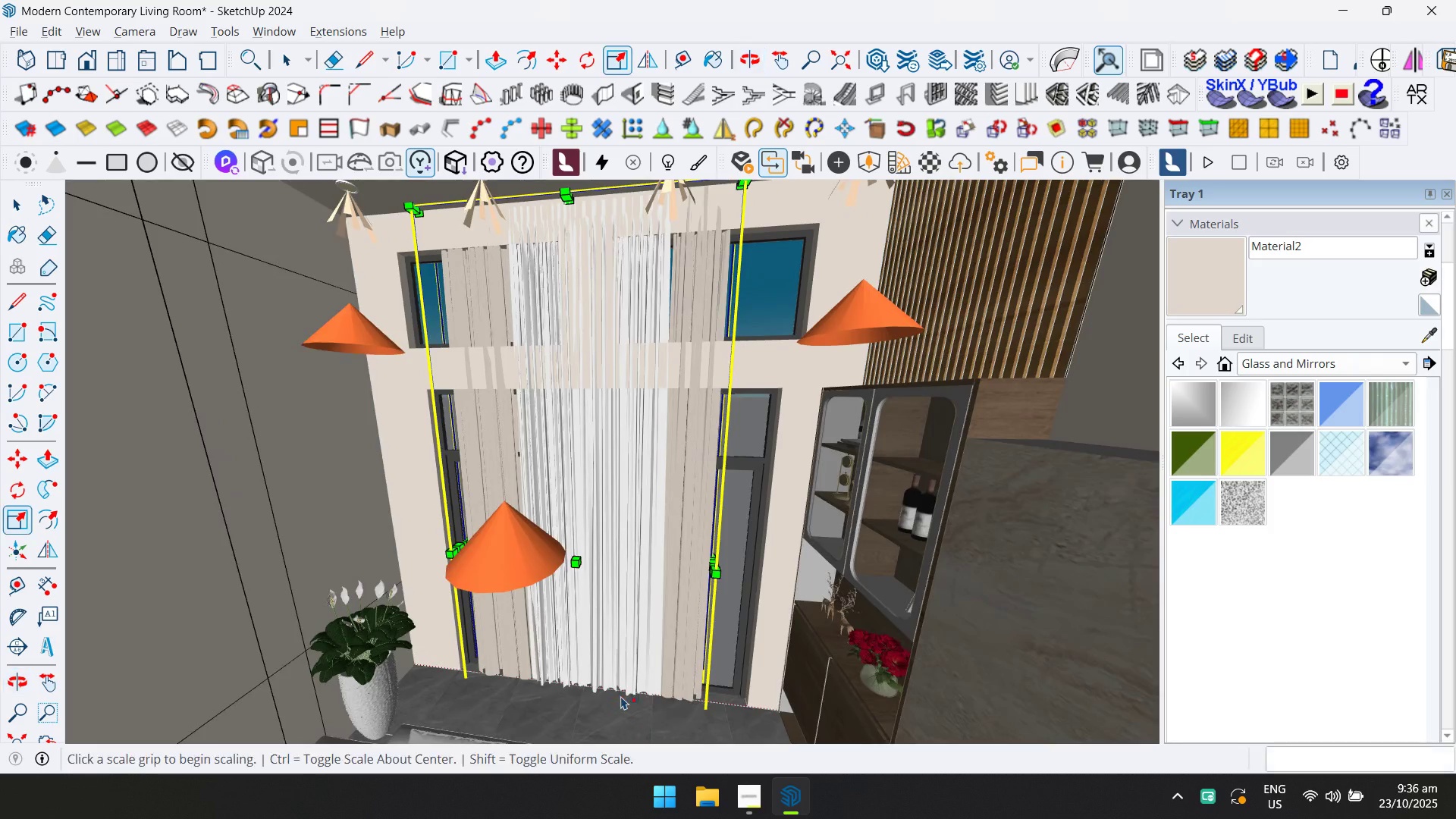 
key(M)
 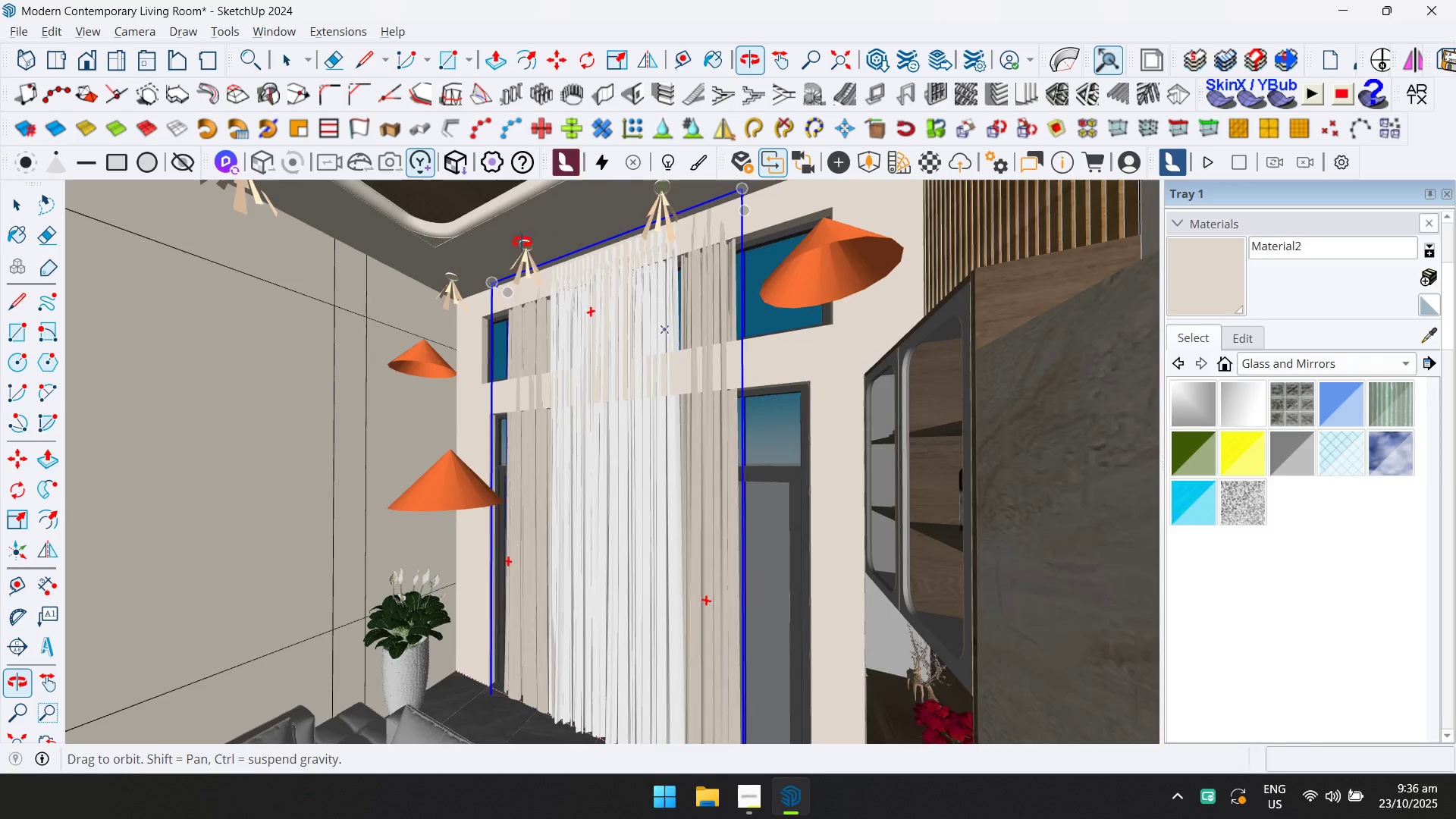 
scroll: coordinate [723, 208], scroll_direction: up, amount: 4.0
 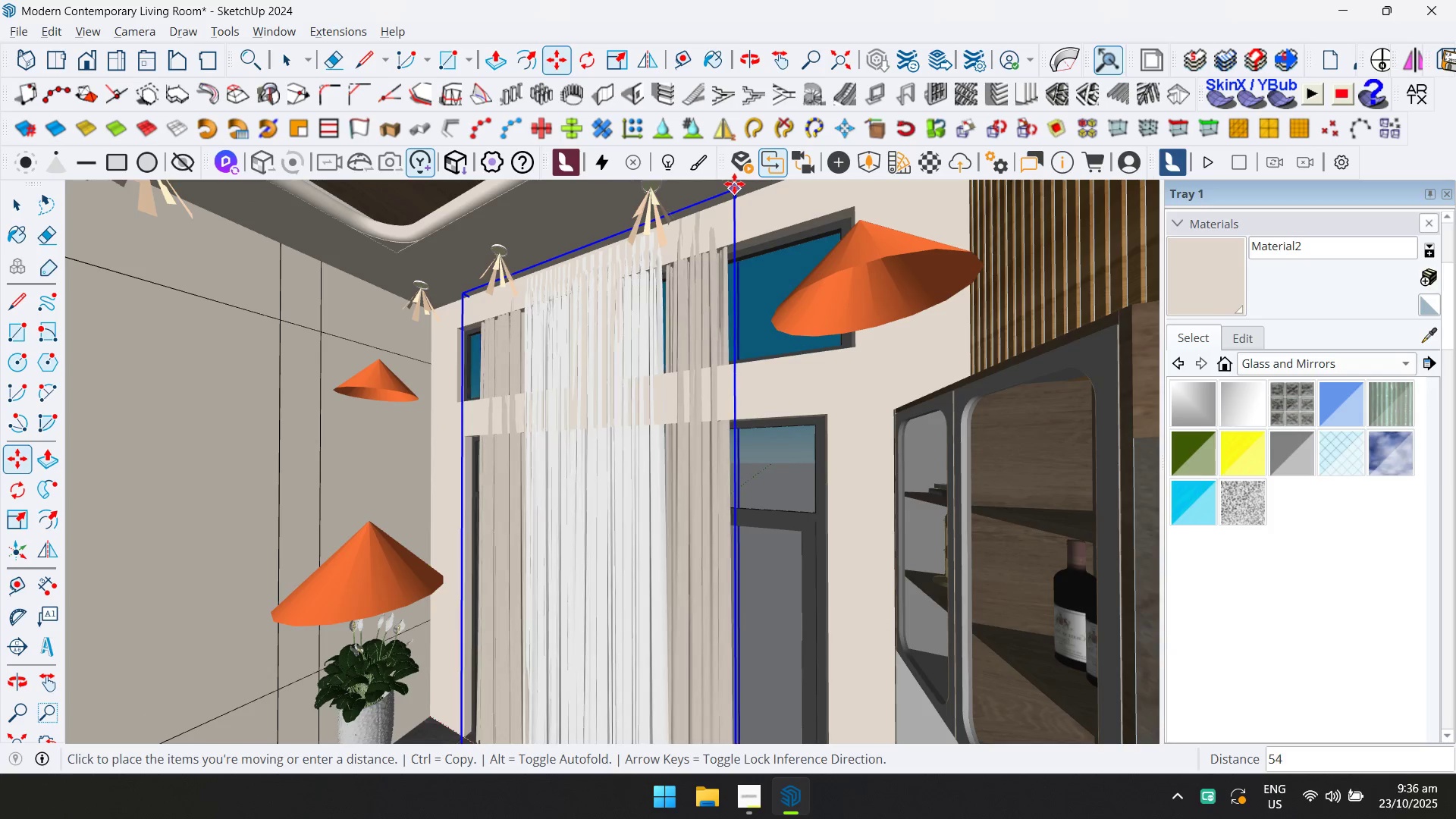 
key(ArrowLeft)
 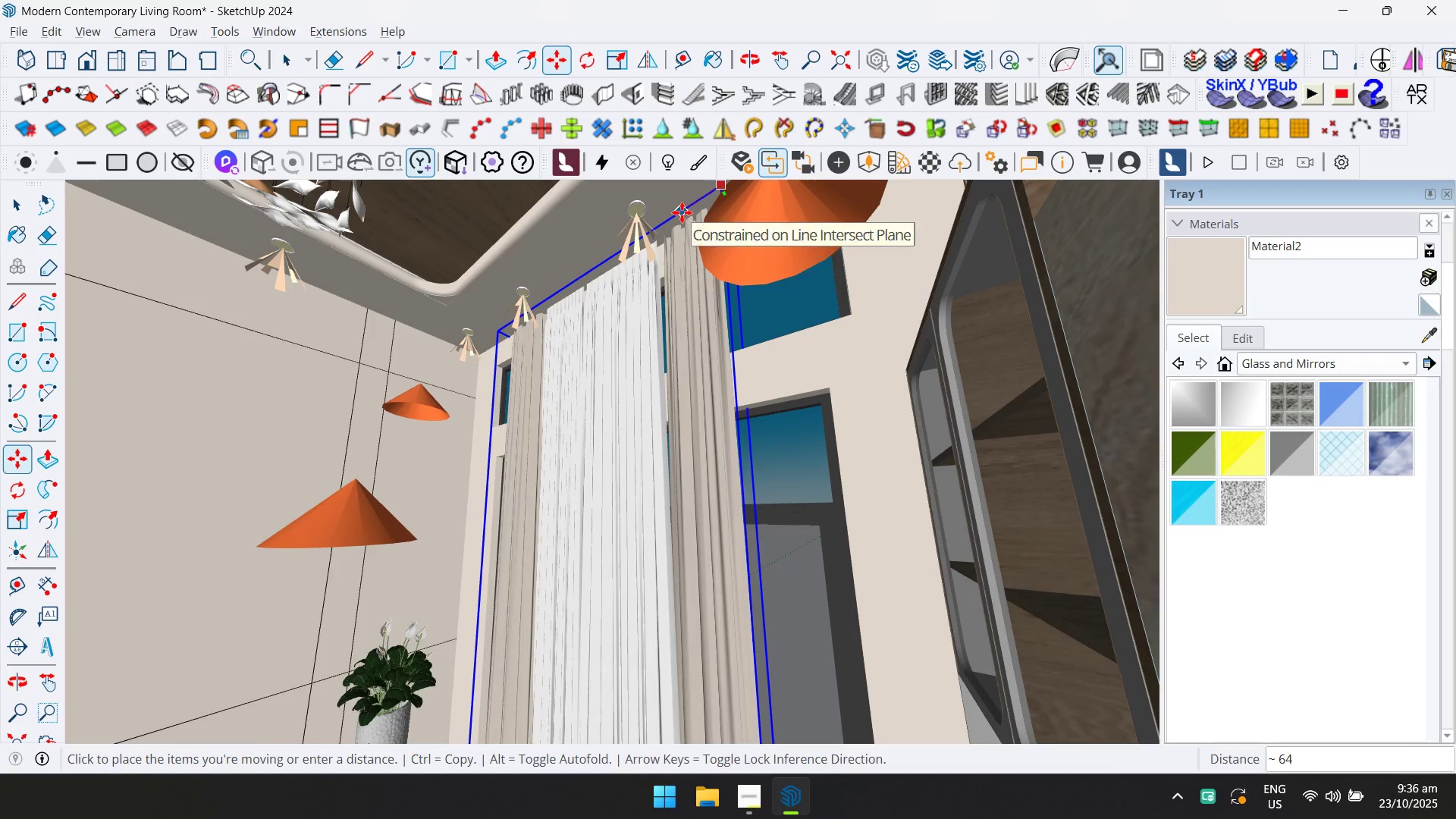 
left_click([686, 213])
 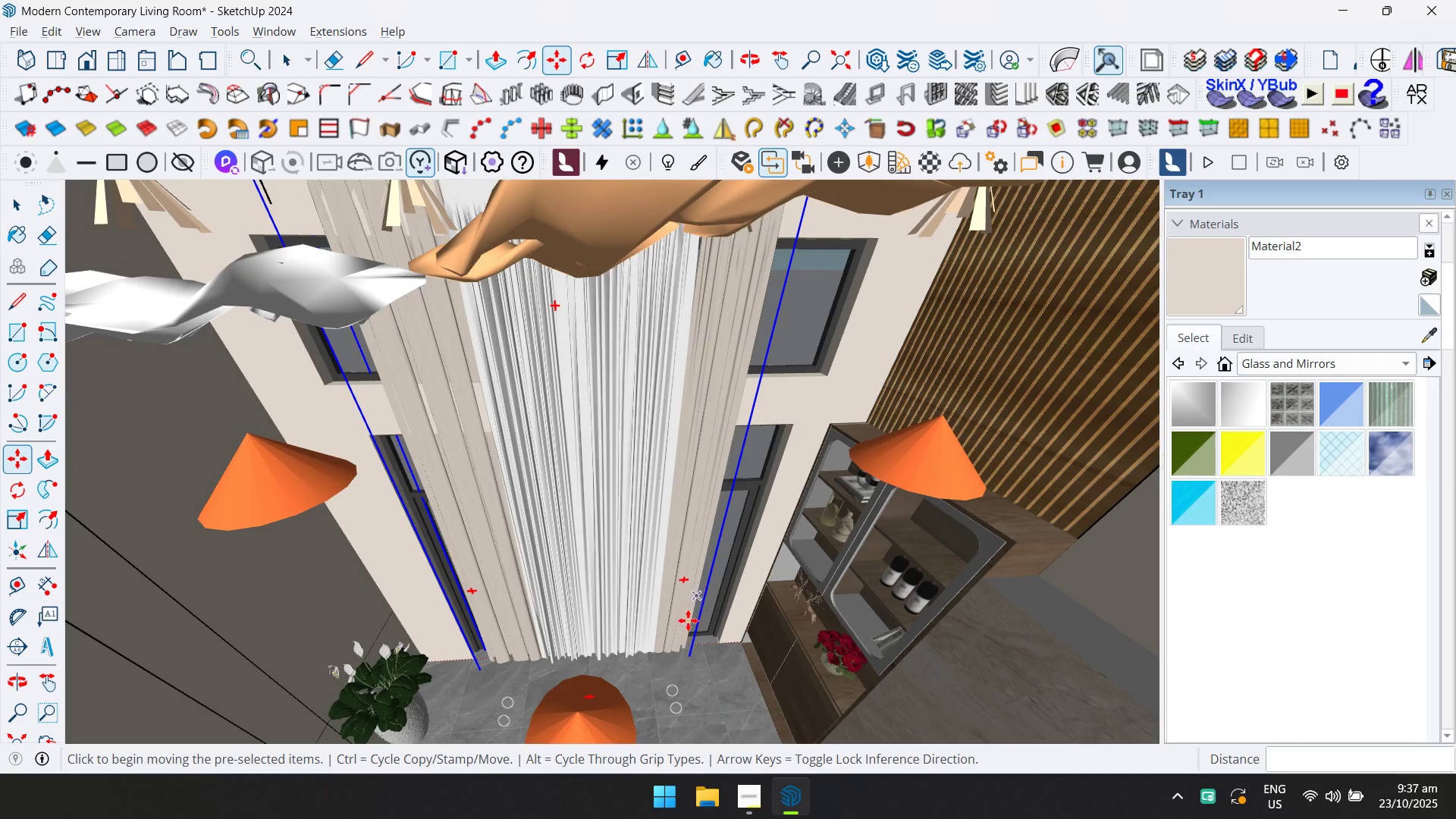 
left_click([658, 680])
 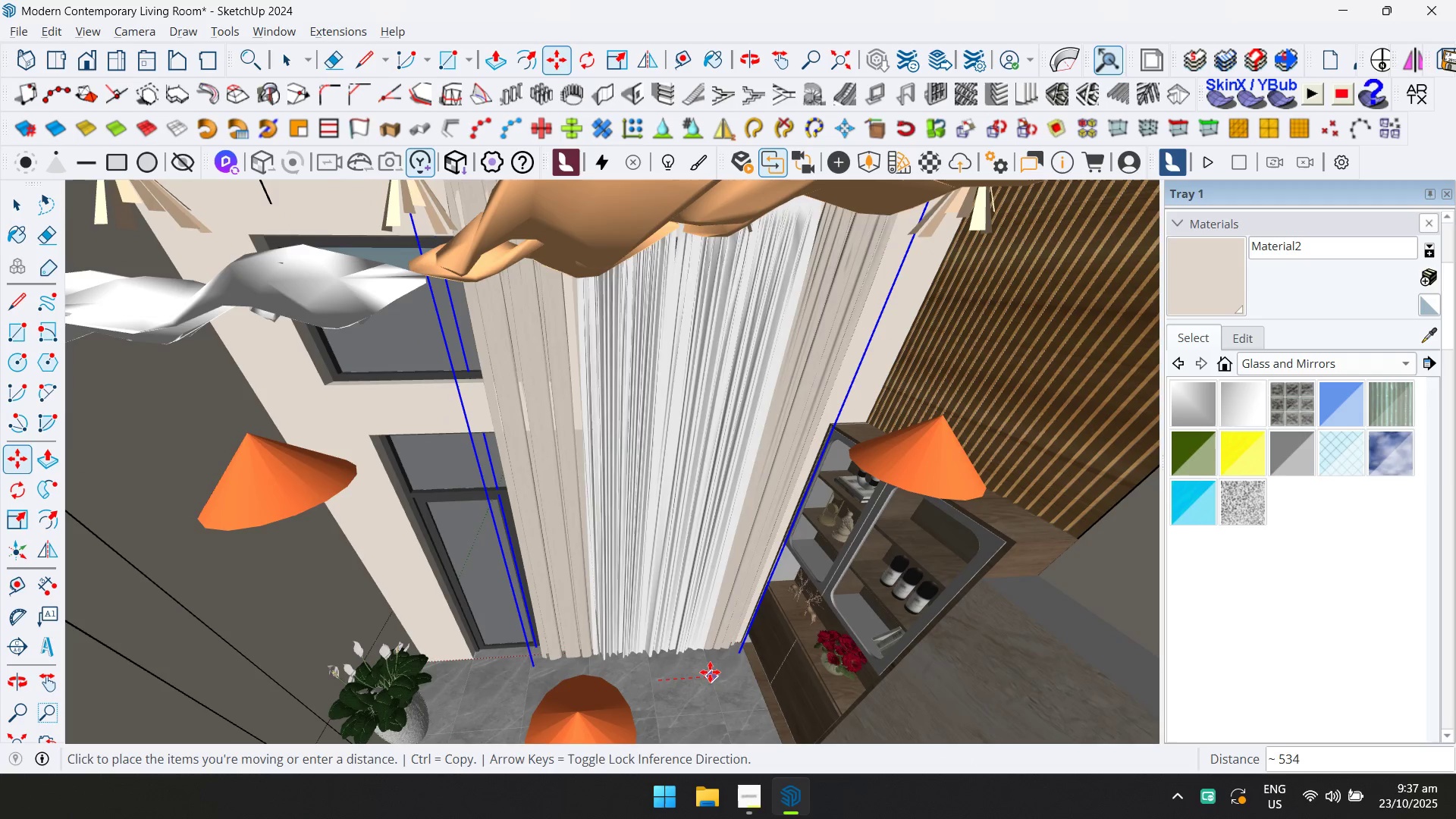 
left_click([706, 671])
 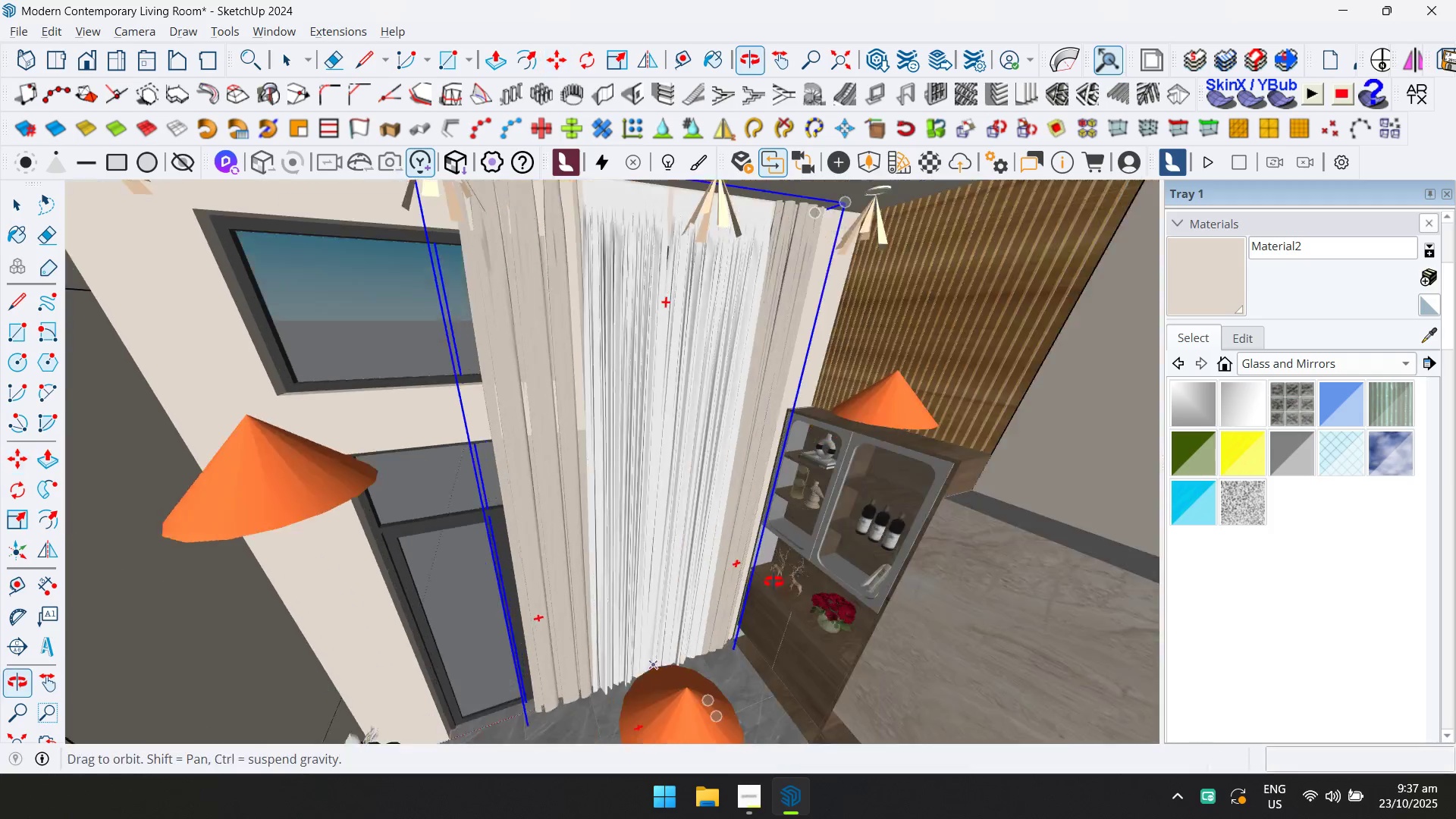 
key(S)
 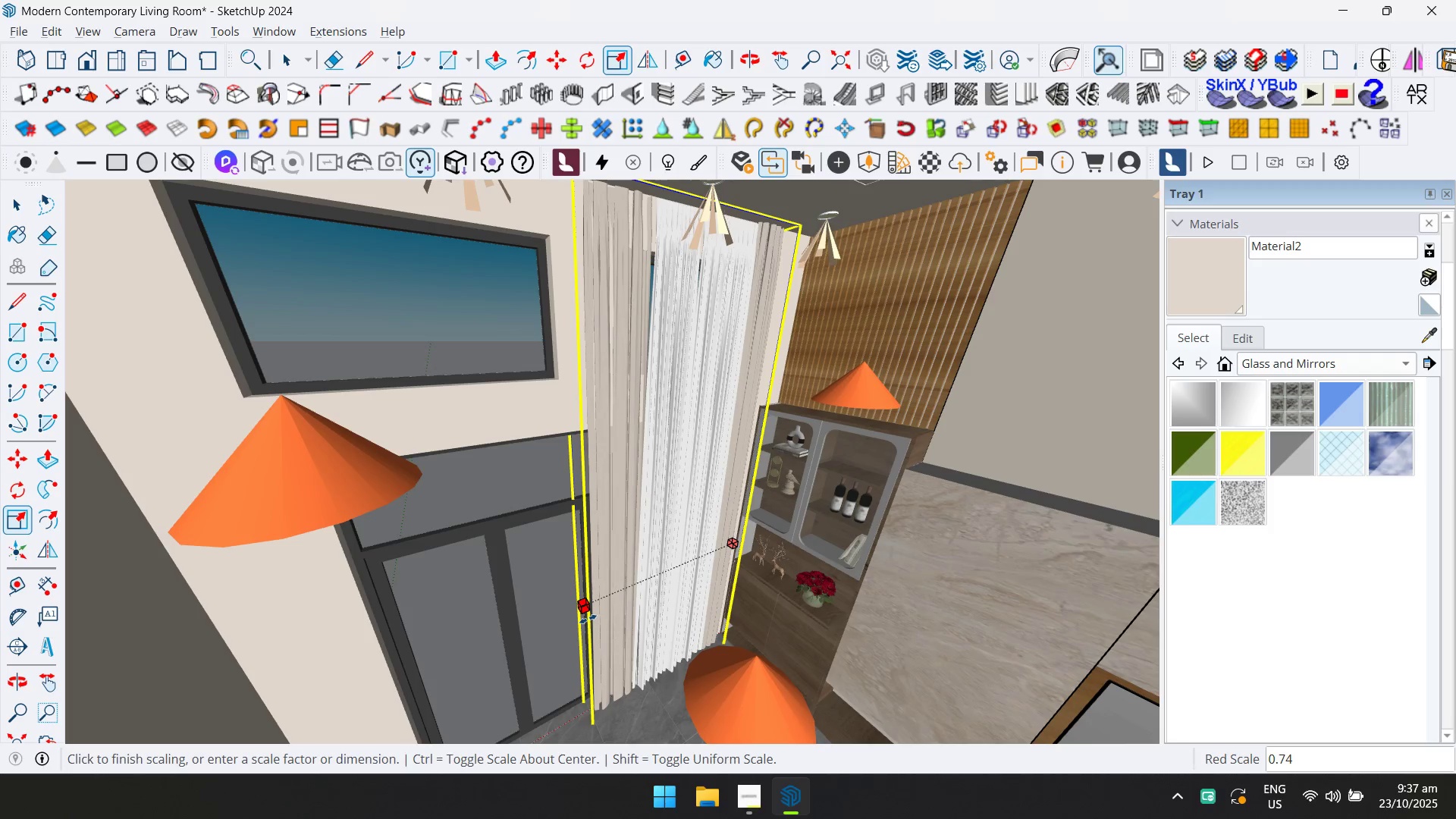 
left_click([576, 620])
 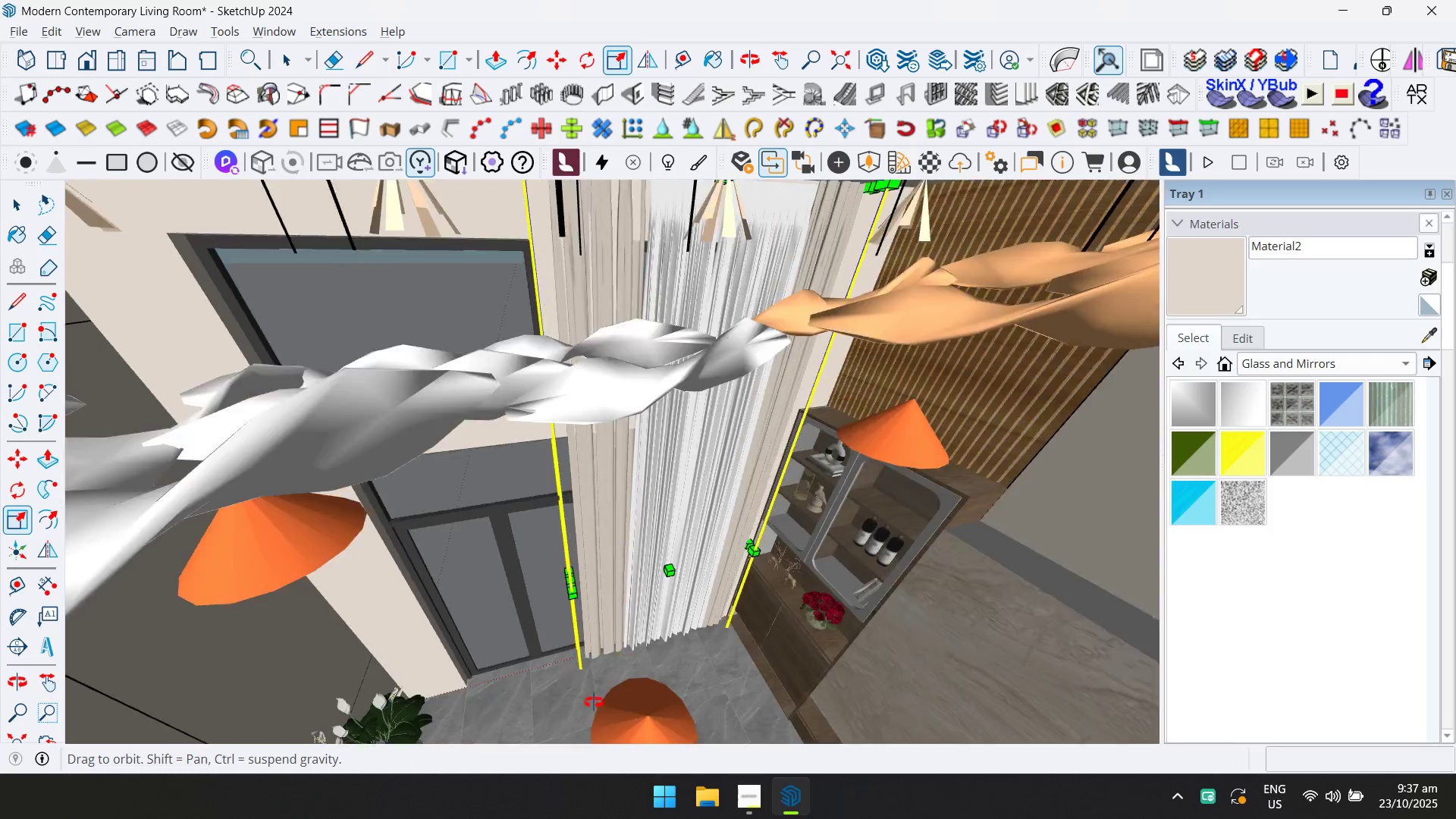 
key(Shift+ShiftLeft)
 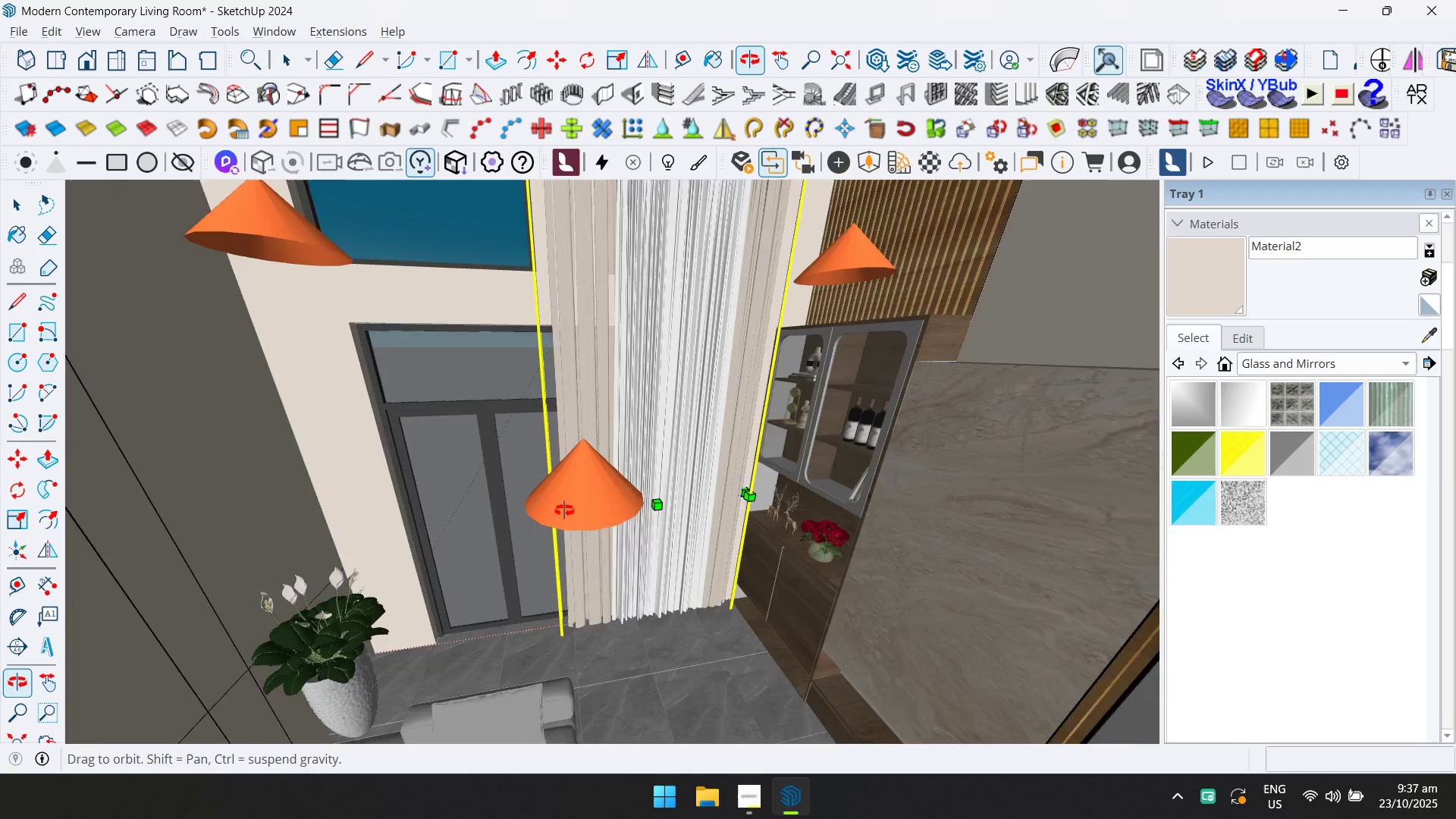 
hold_key(key=ShiftLeft, duration=0.73)
 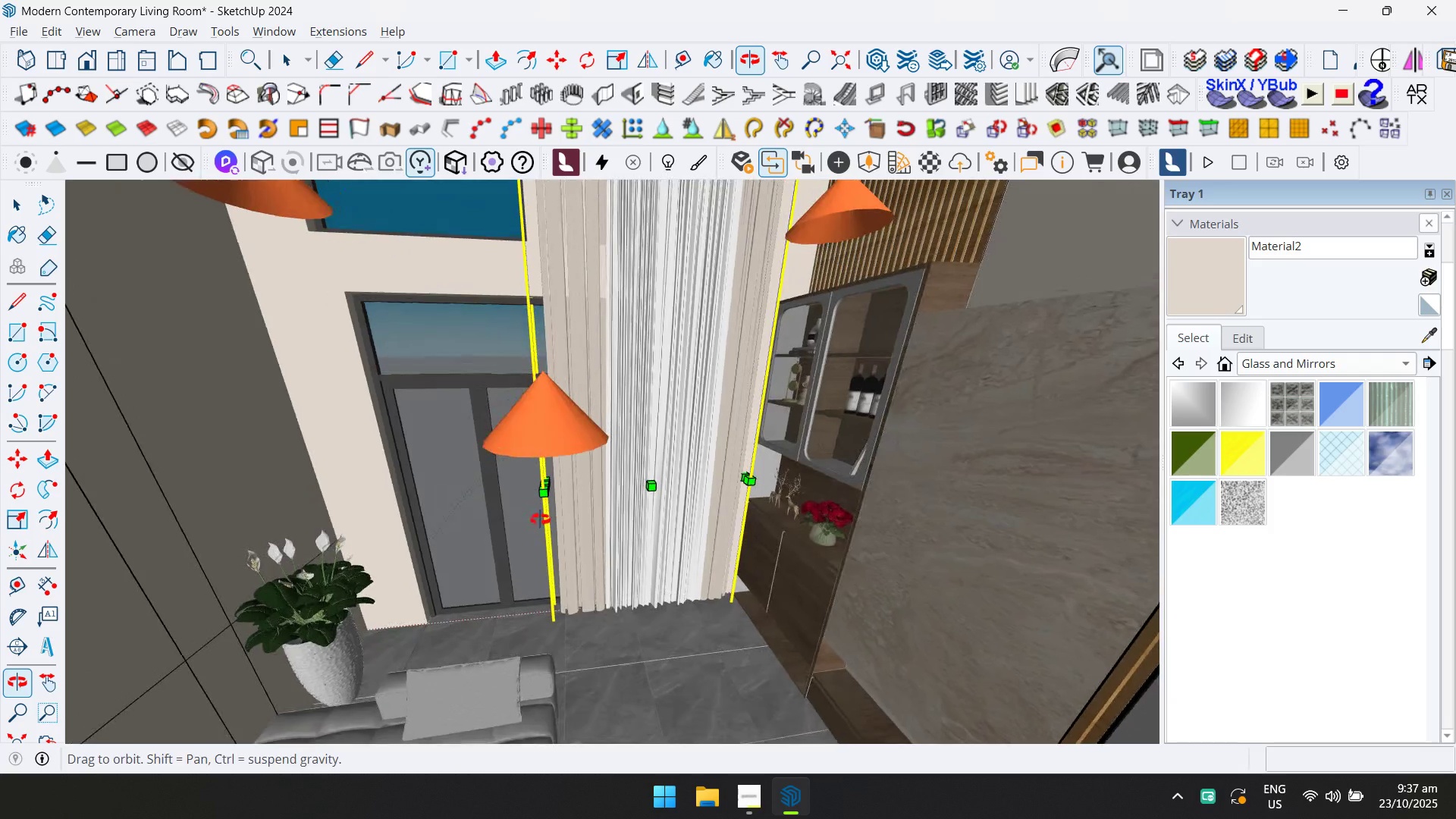 
key(M)
 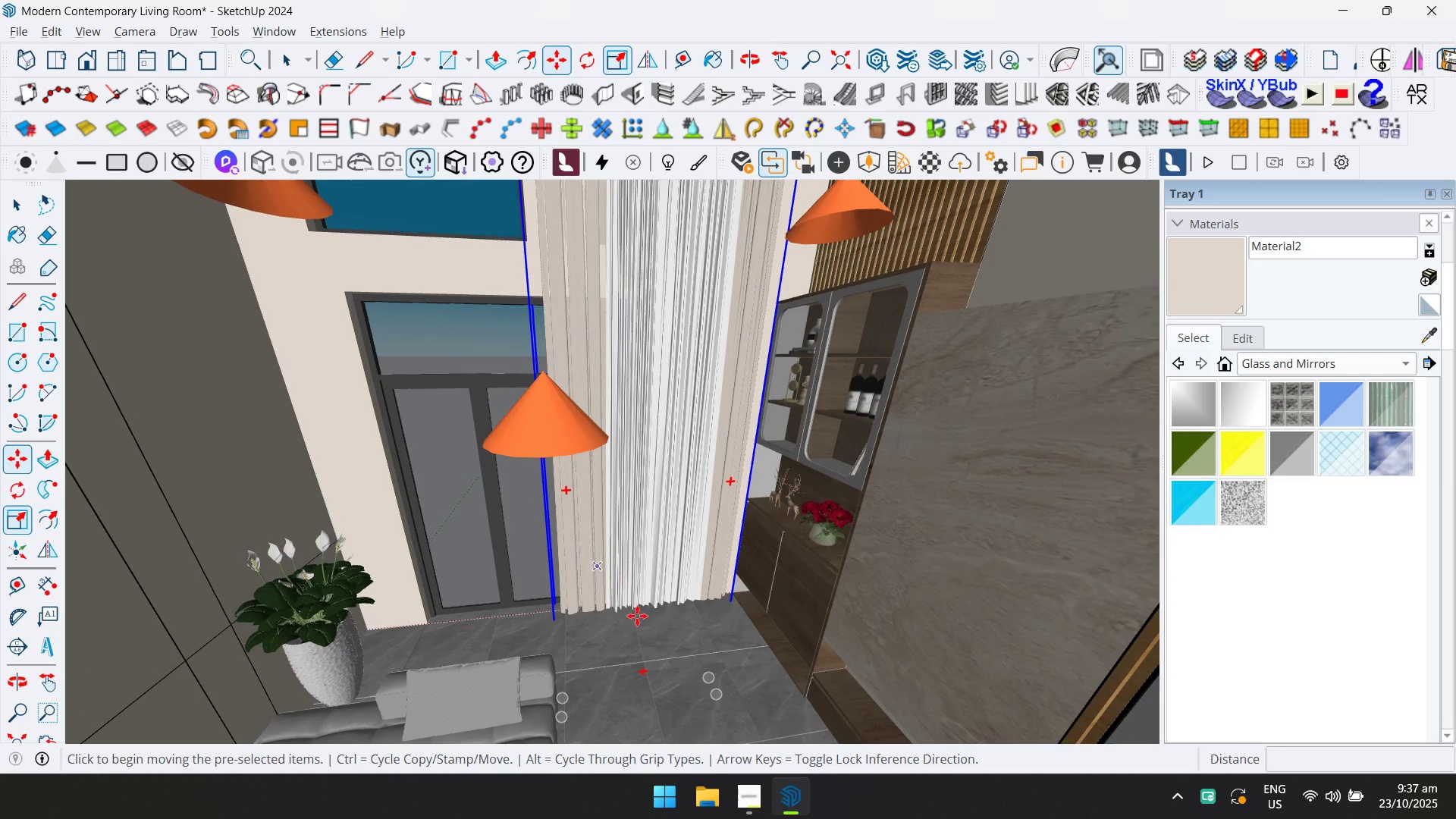 
key(Control+ControlLeft)
 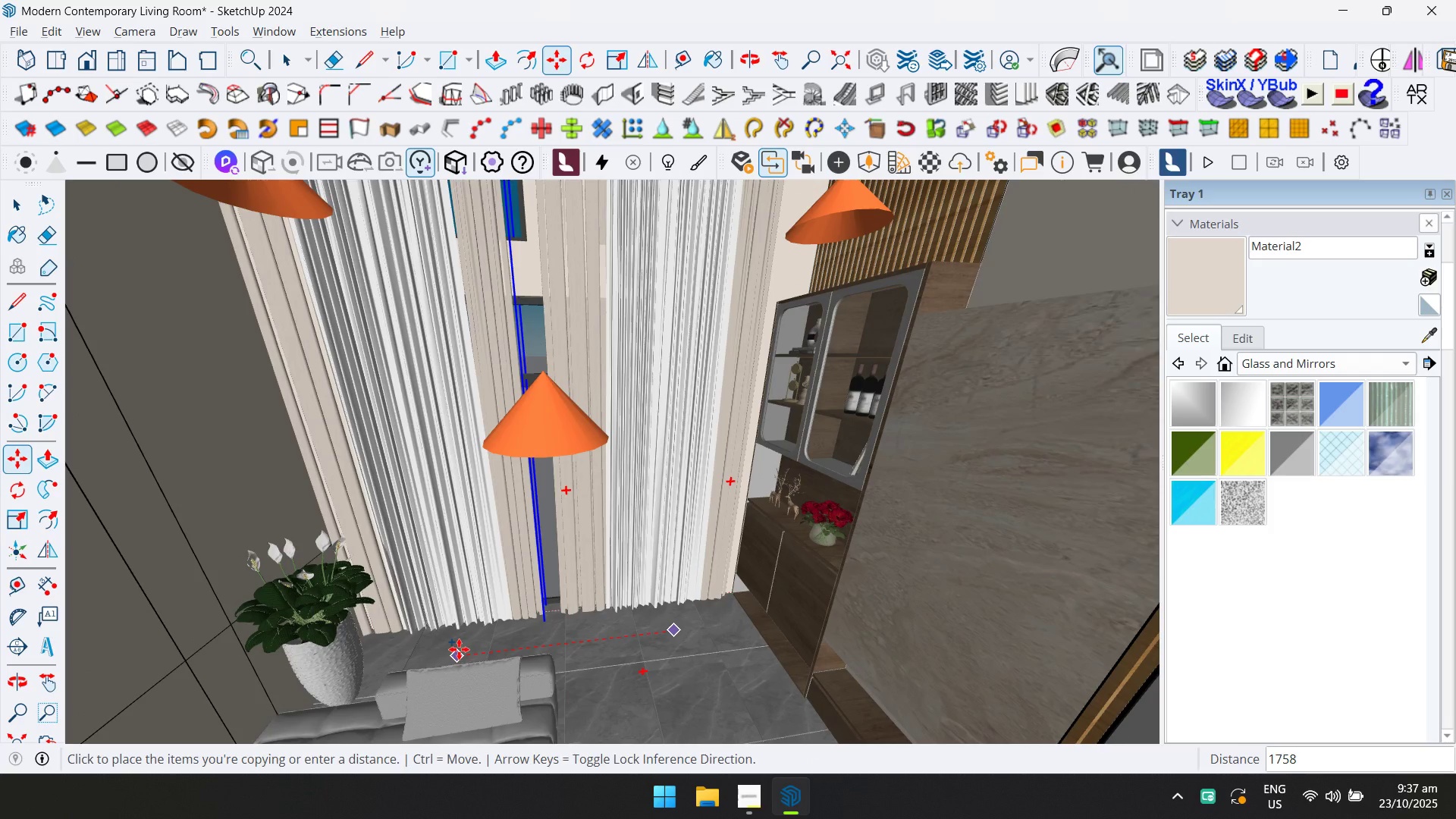 
left_click([477, 650])
 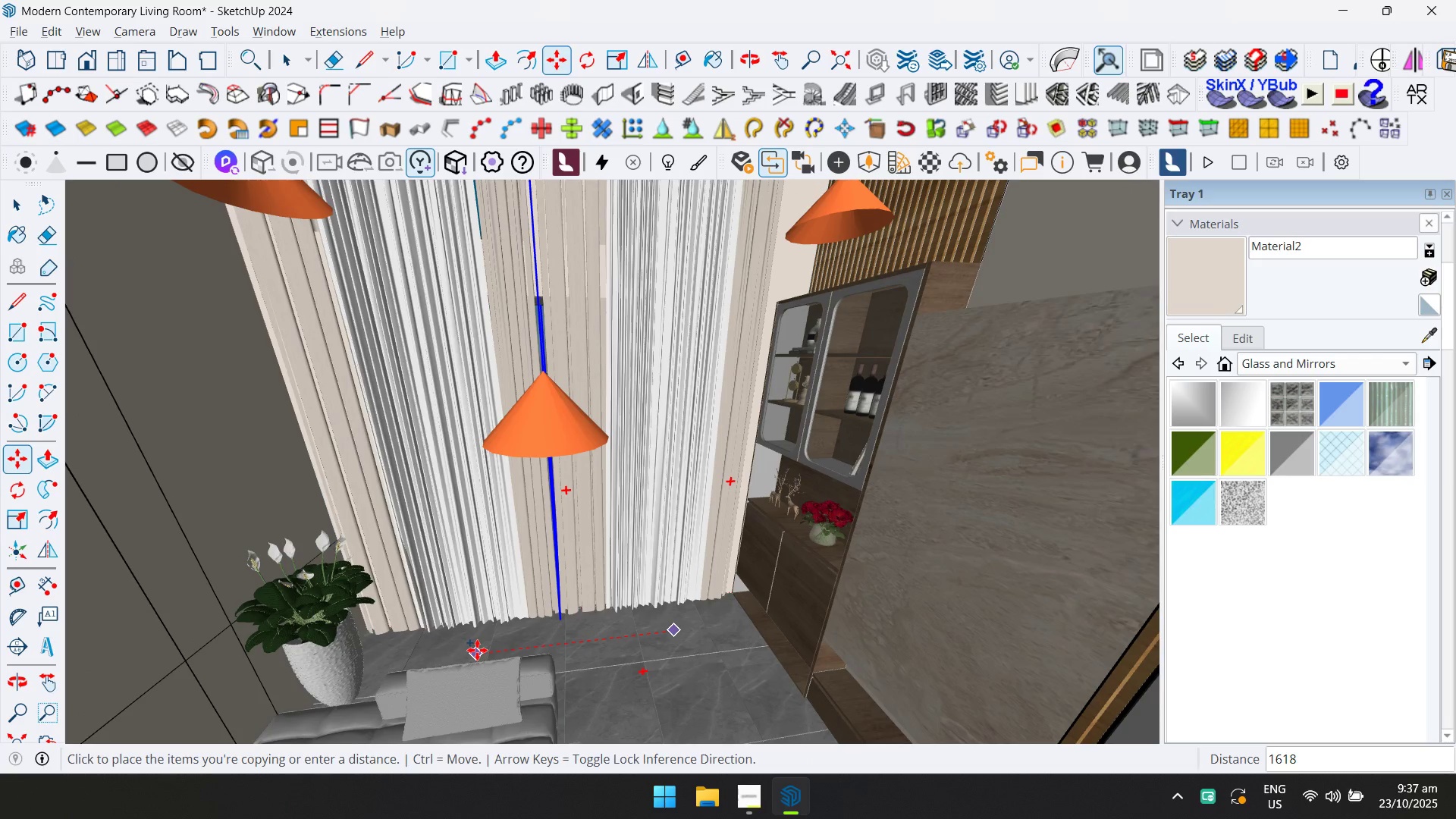 
key(S)
 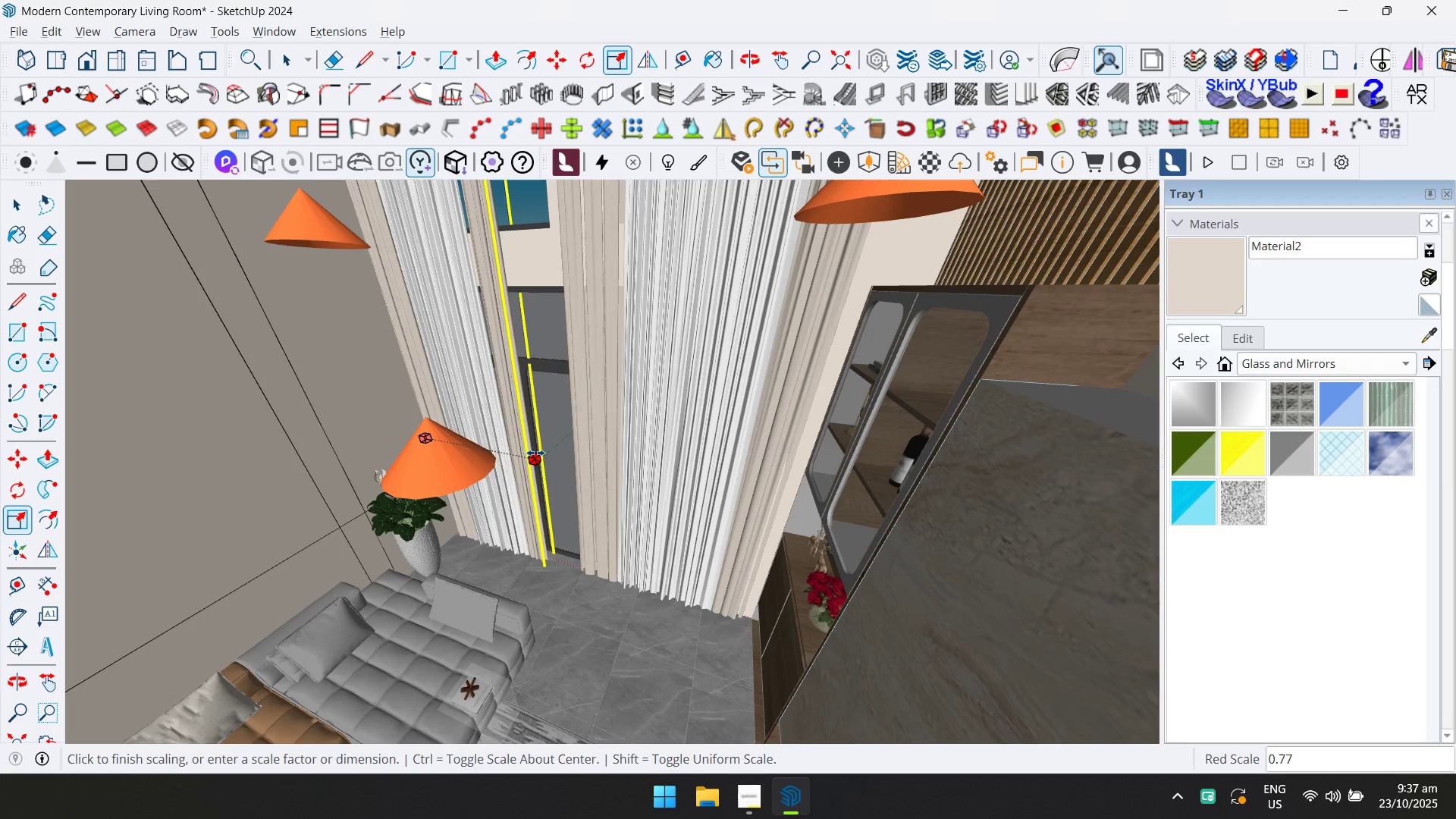 
left_click([546, 454])
 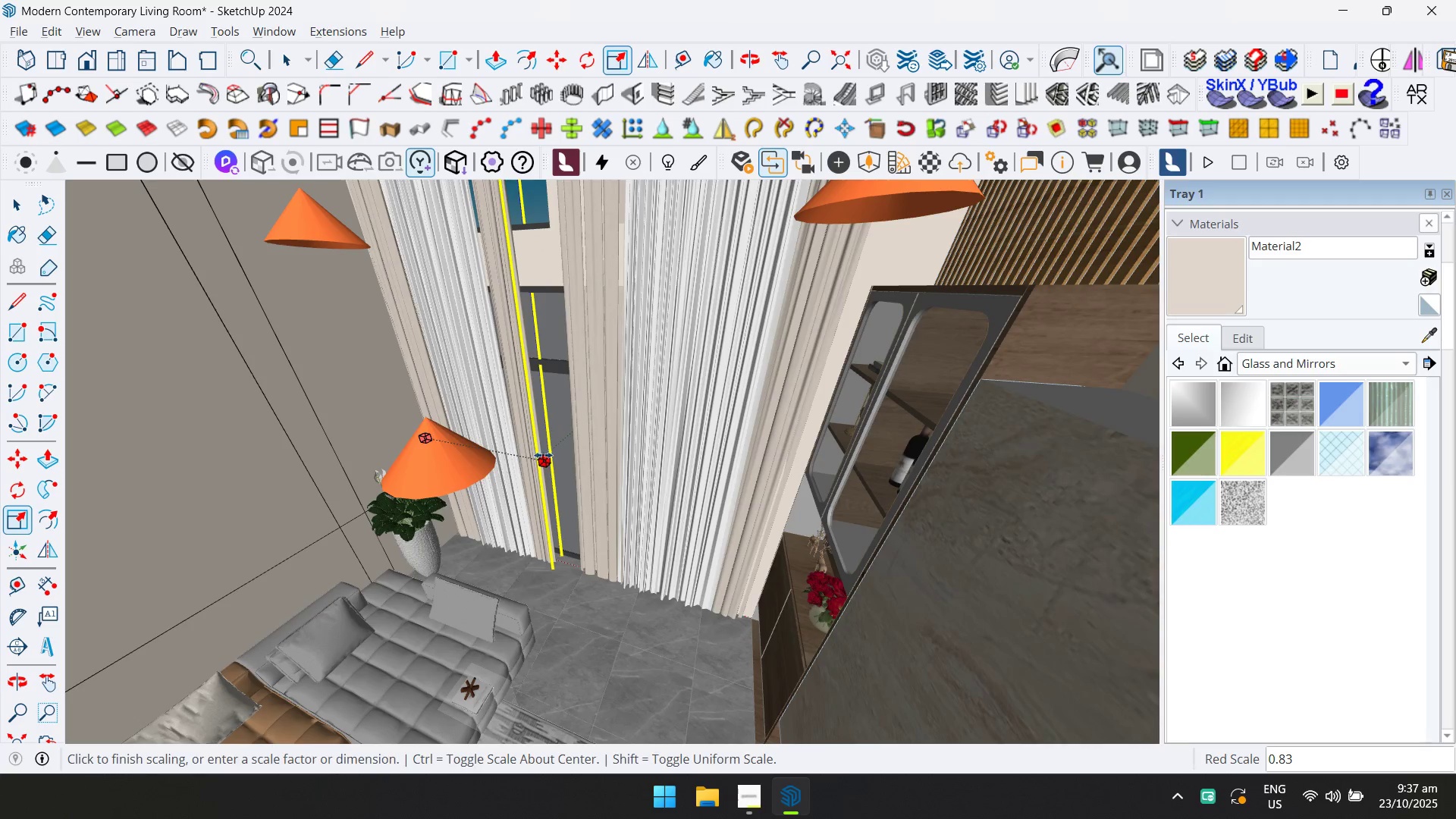 
hold_key(key=ShiftLeft, duration=0.4)
 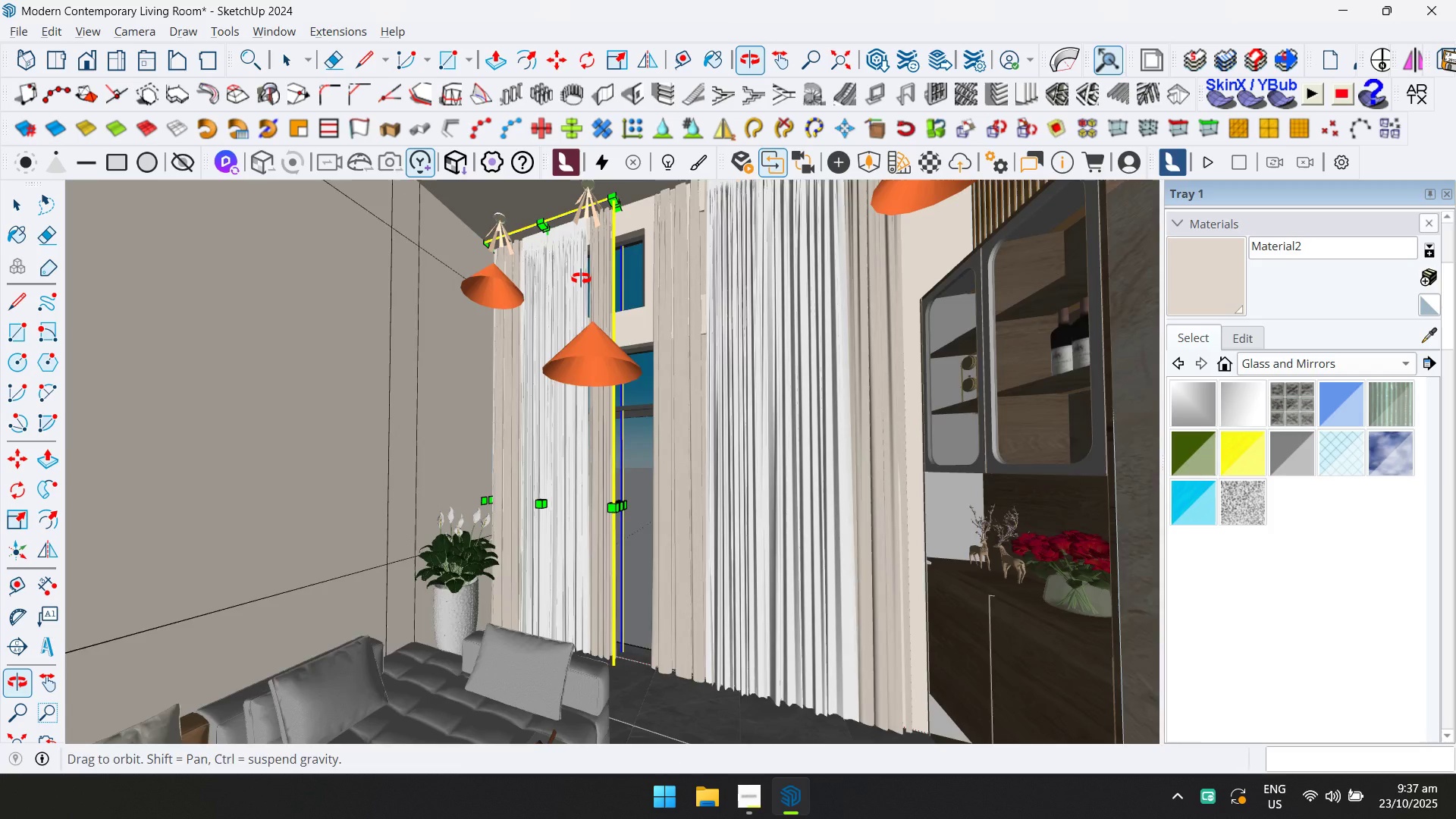 
key(Escape)
 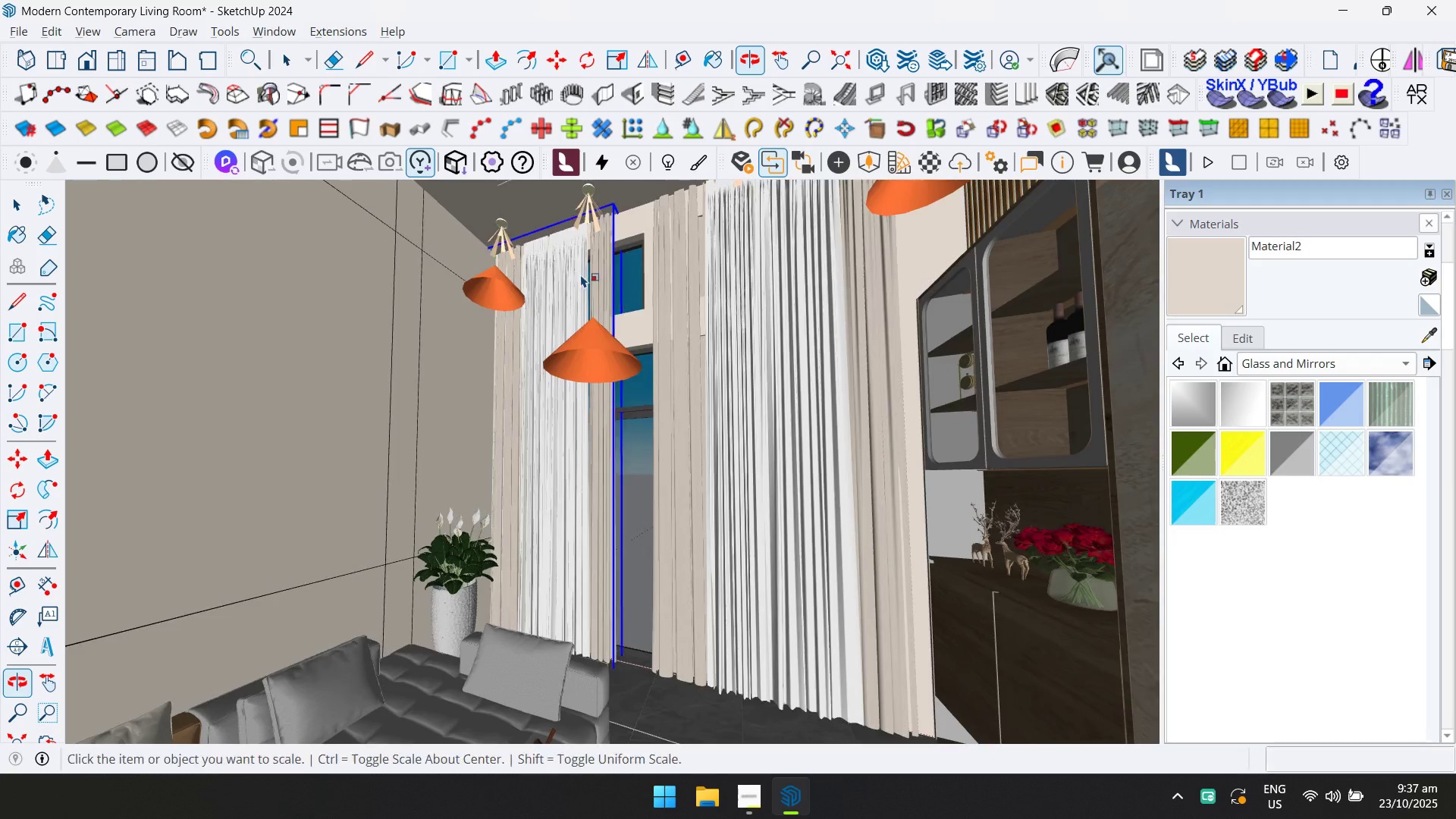 
key(Space)
 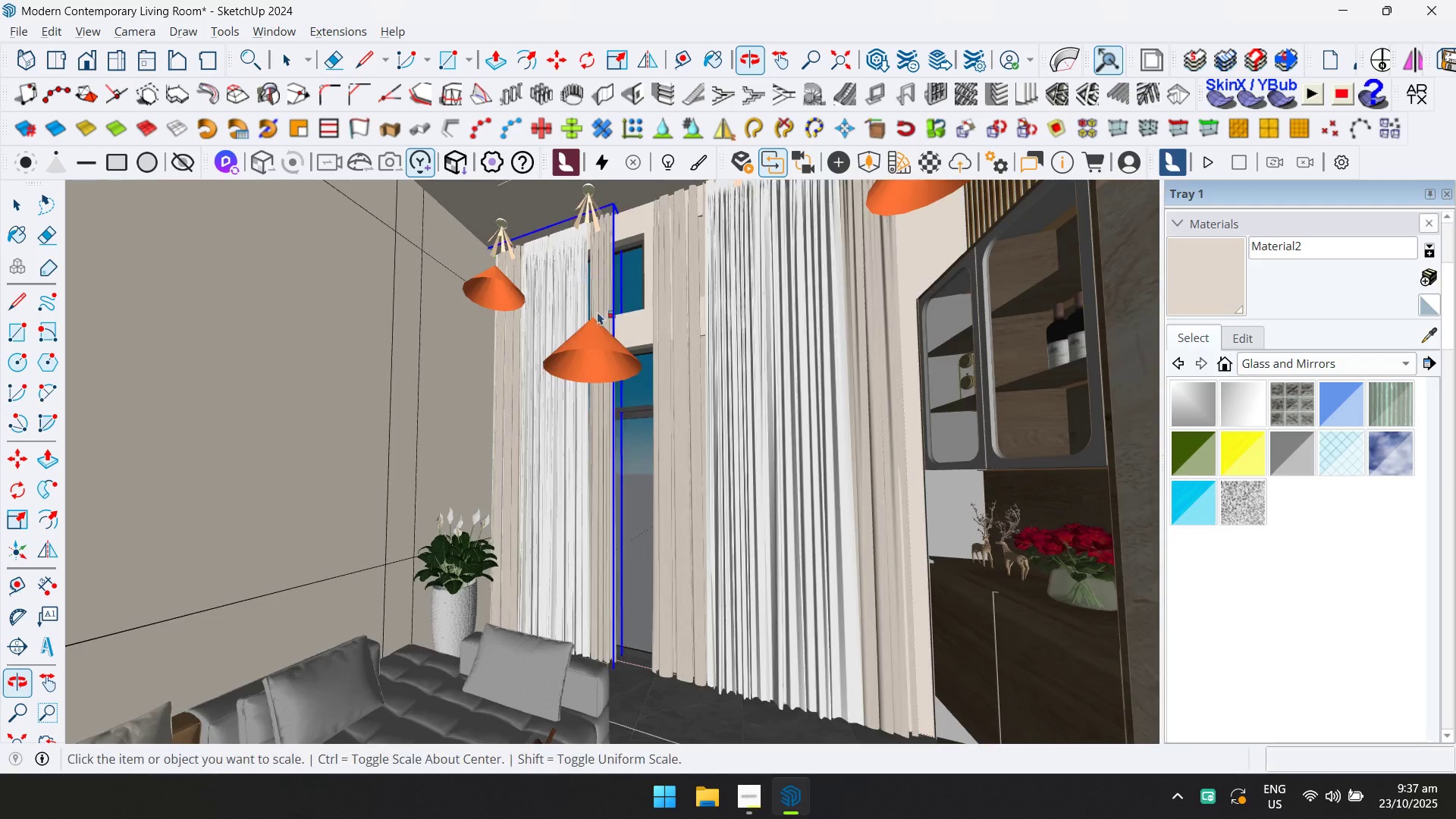 
key(Escape)
 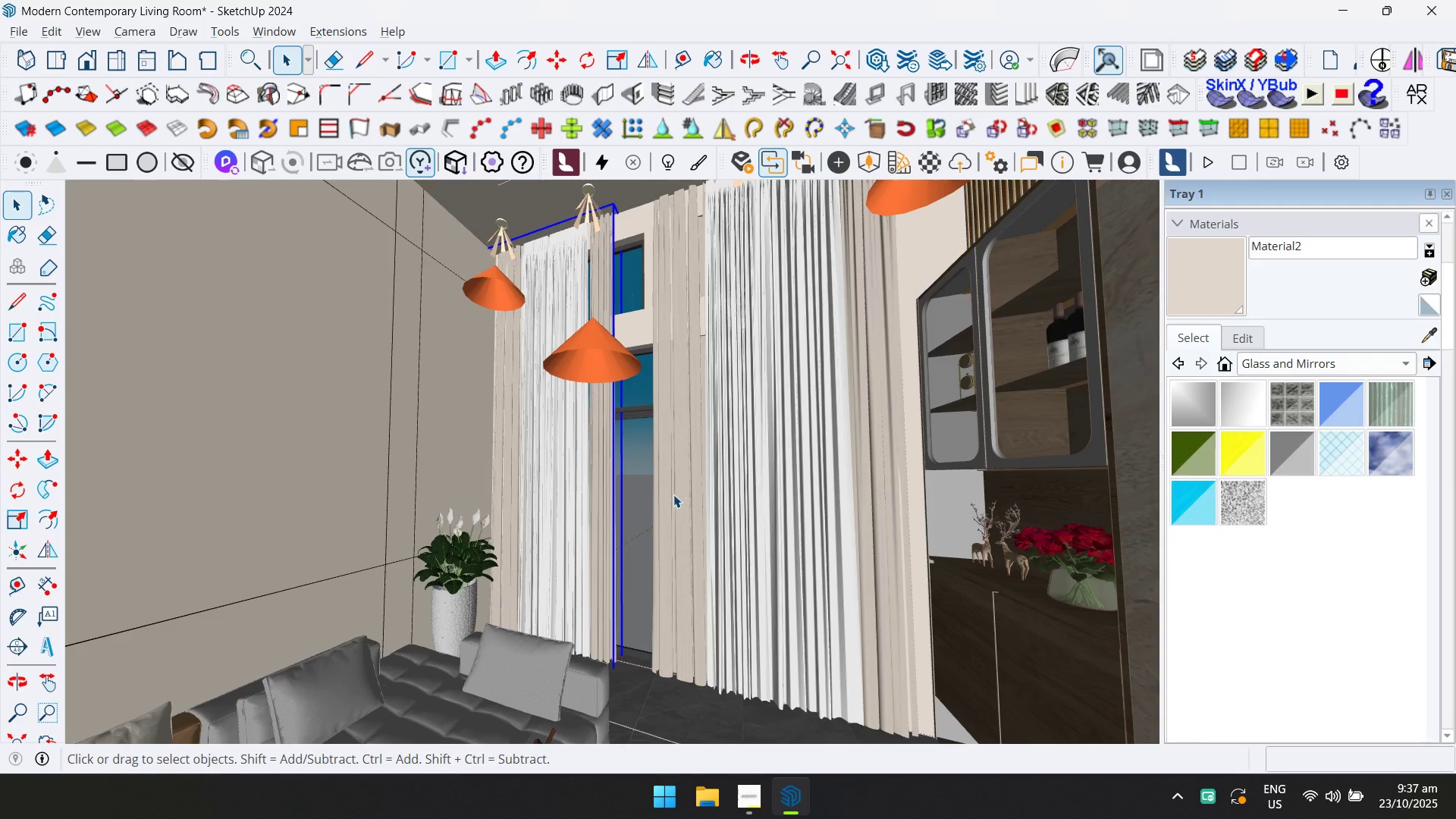 
left_click([652, 508])
 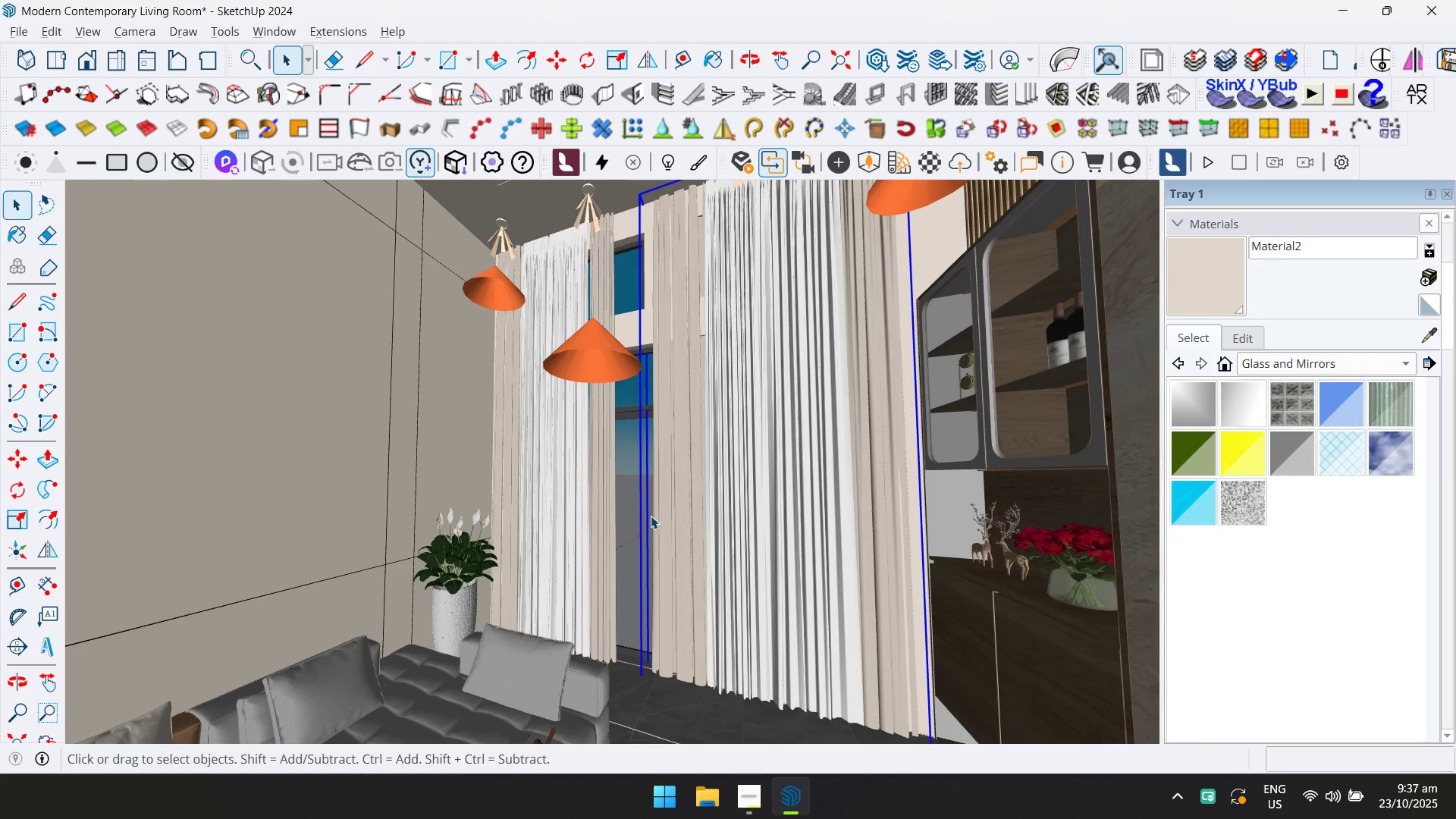 
key(Escape)
 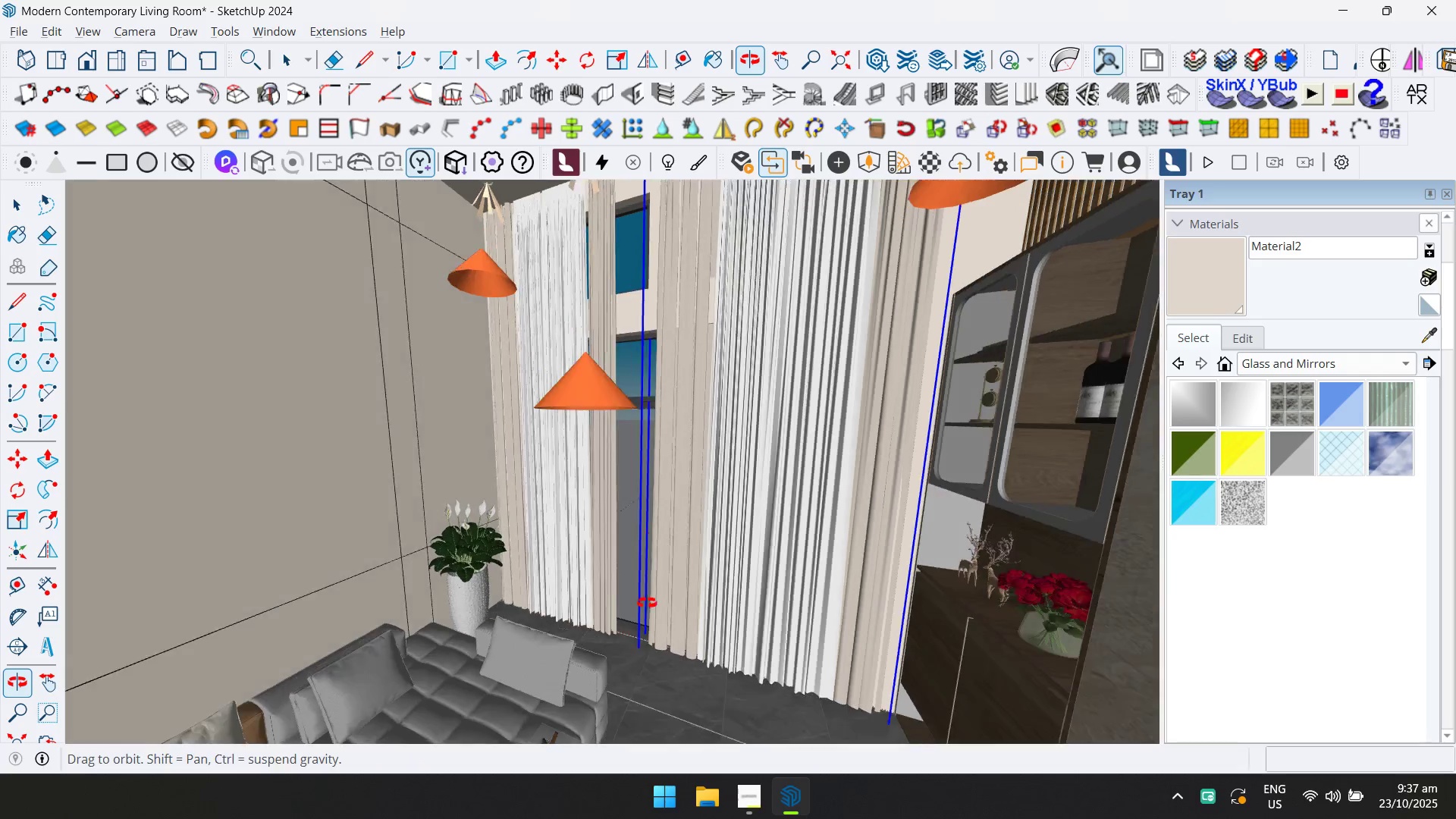 
key(Shift+ShiftLeft)
 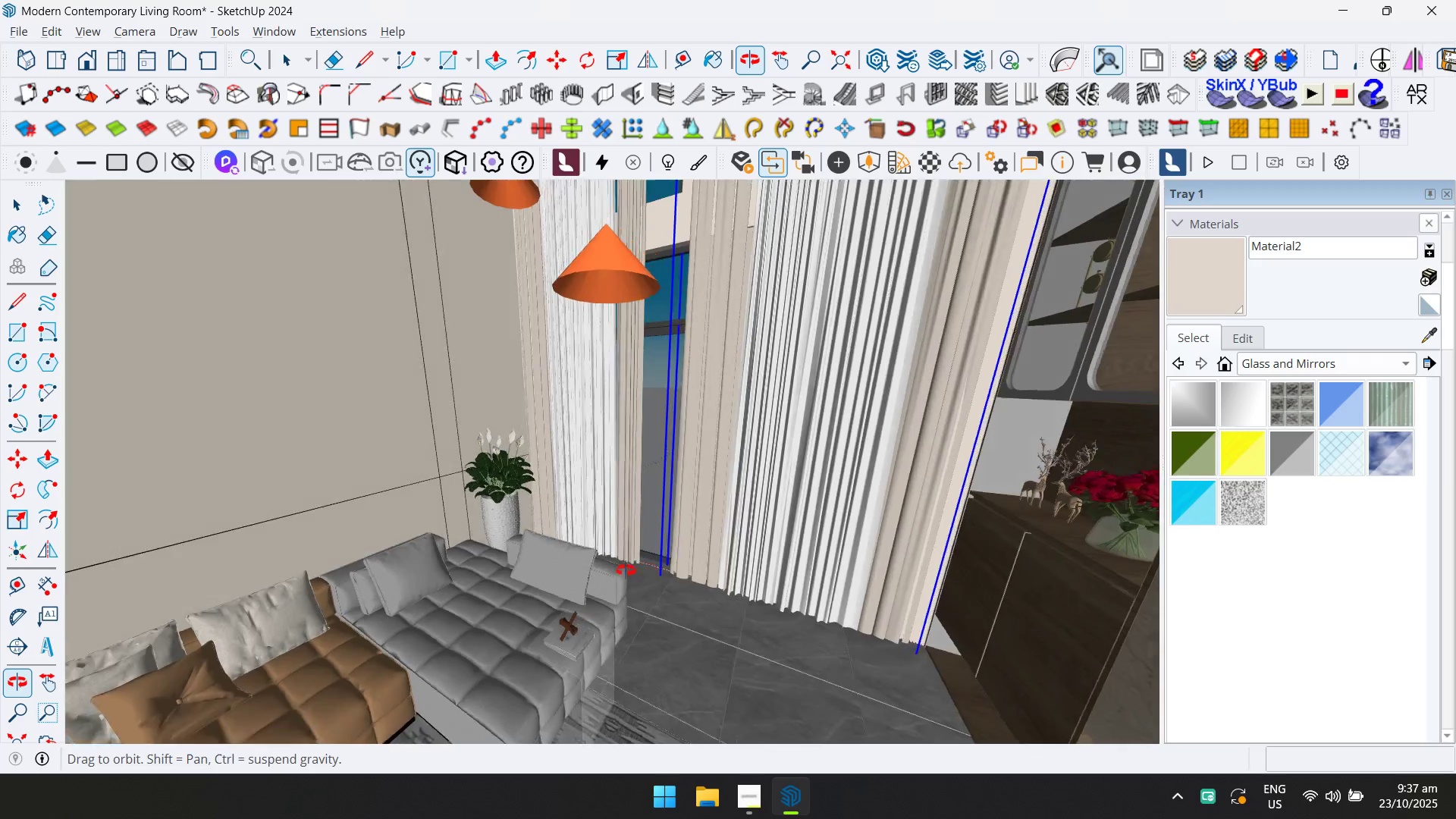 
hold_key(key=ShiftLeft, duration=0.46)
 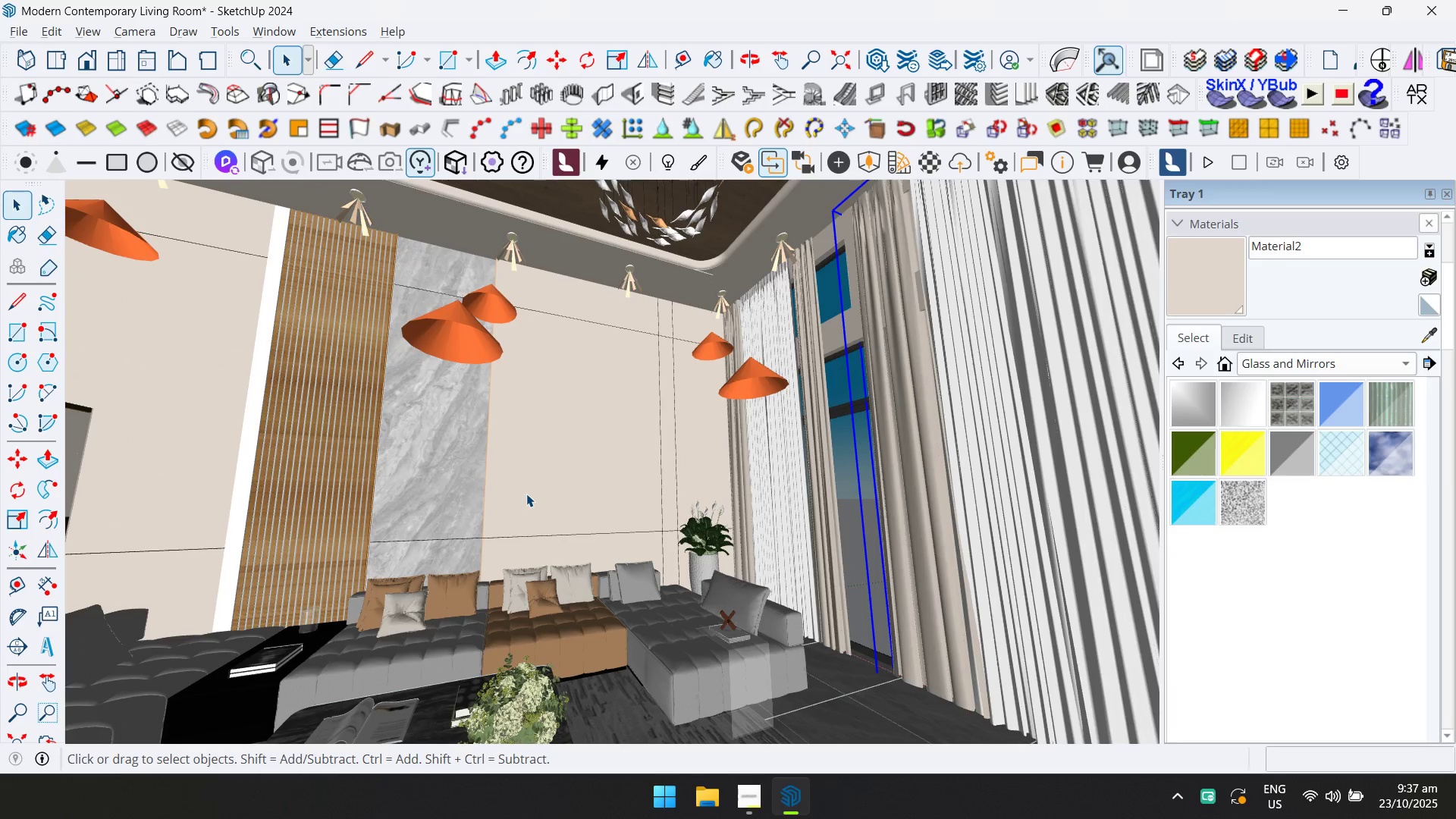 
wait(8.0)
 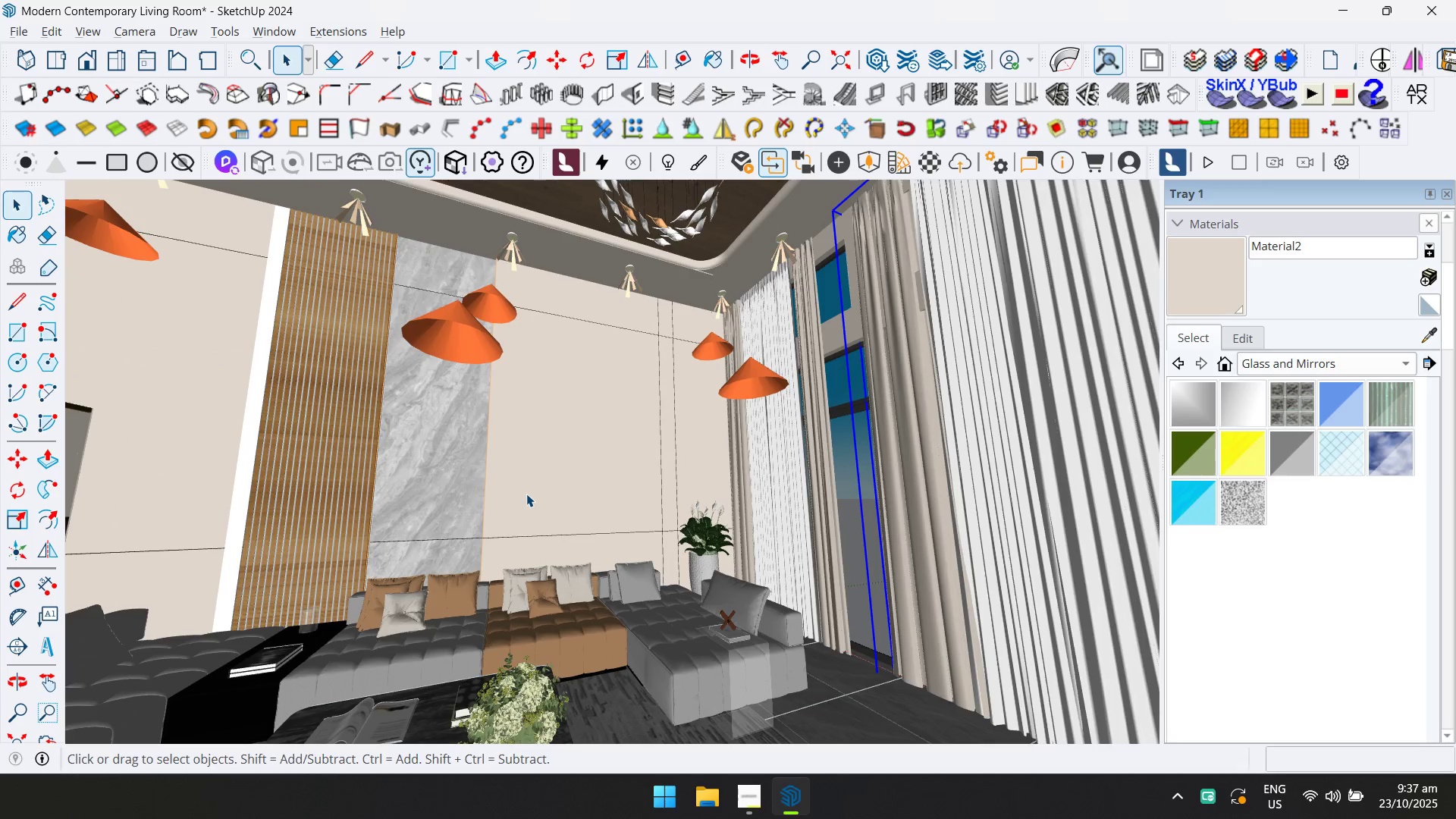 
scroll: coordinate [624, 525], scroll_direction: up, amount: 2.0
 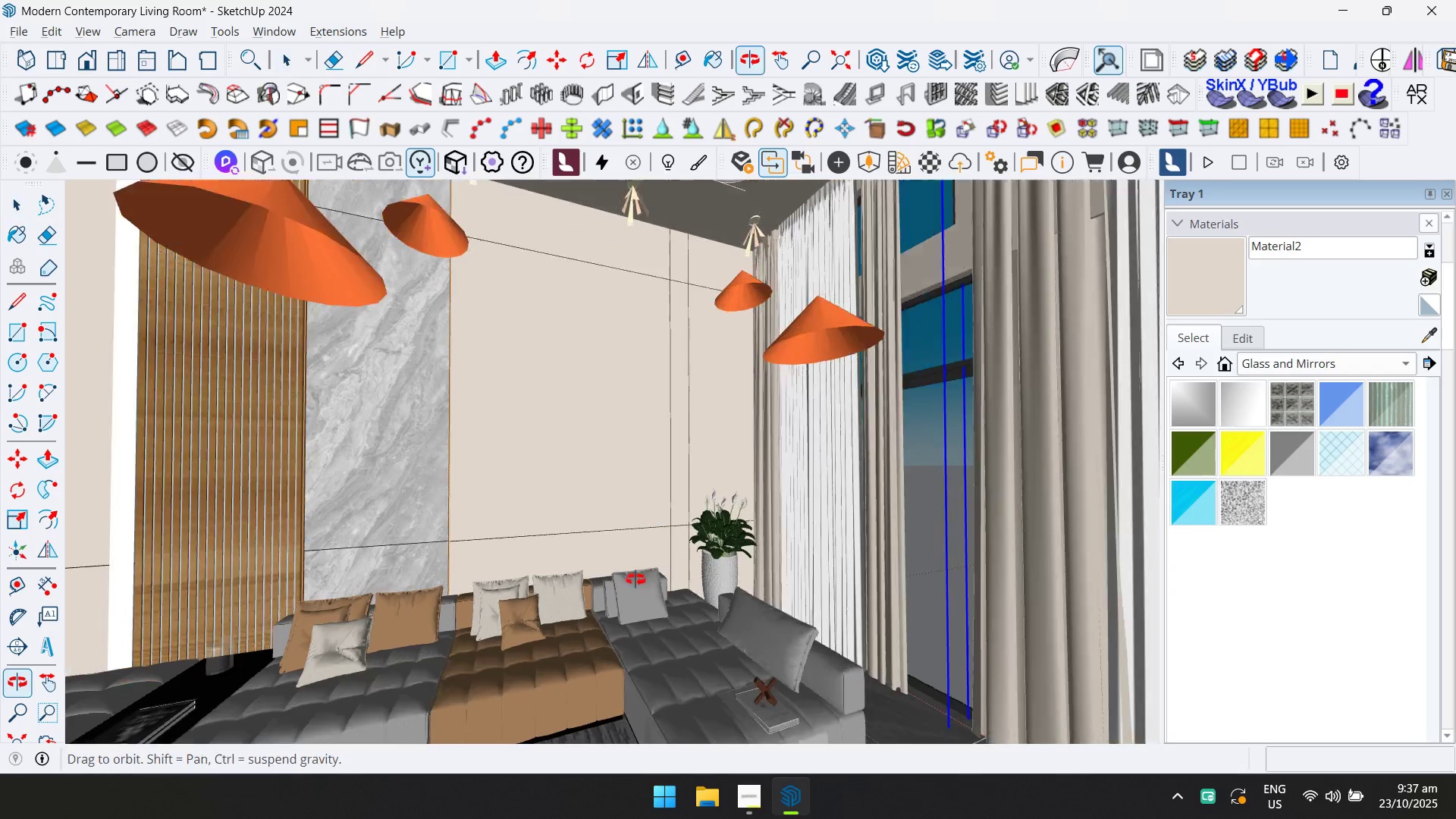 
hold_key(key=ShiftLeft, duration=0.4)
 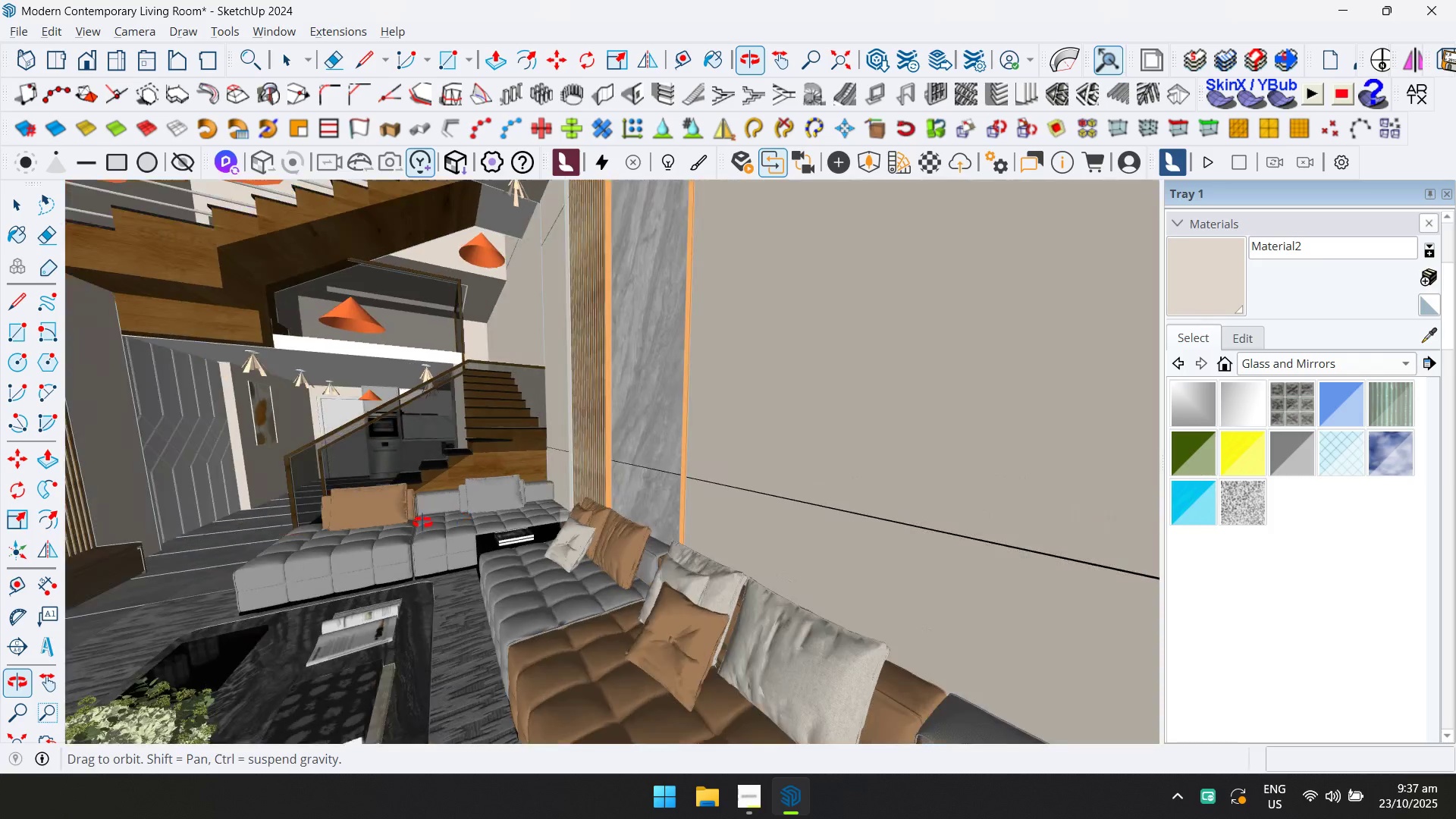 
hold_key(key=ShiftLeft, duration=0.35)
 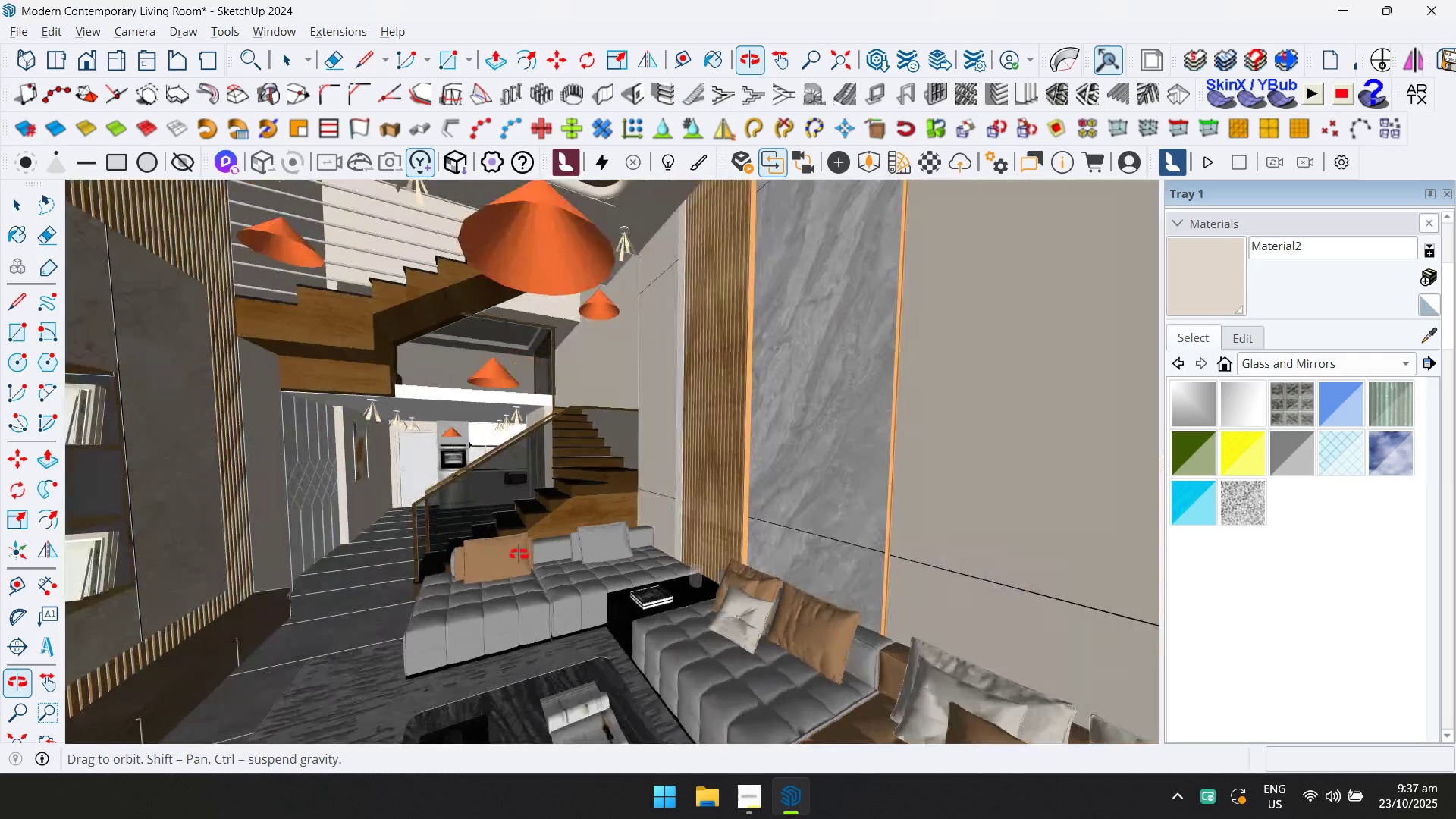 
scroll: coordinate [500, 500], scroll_direction: up, amount: 11.0
 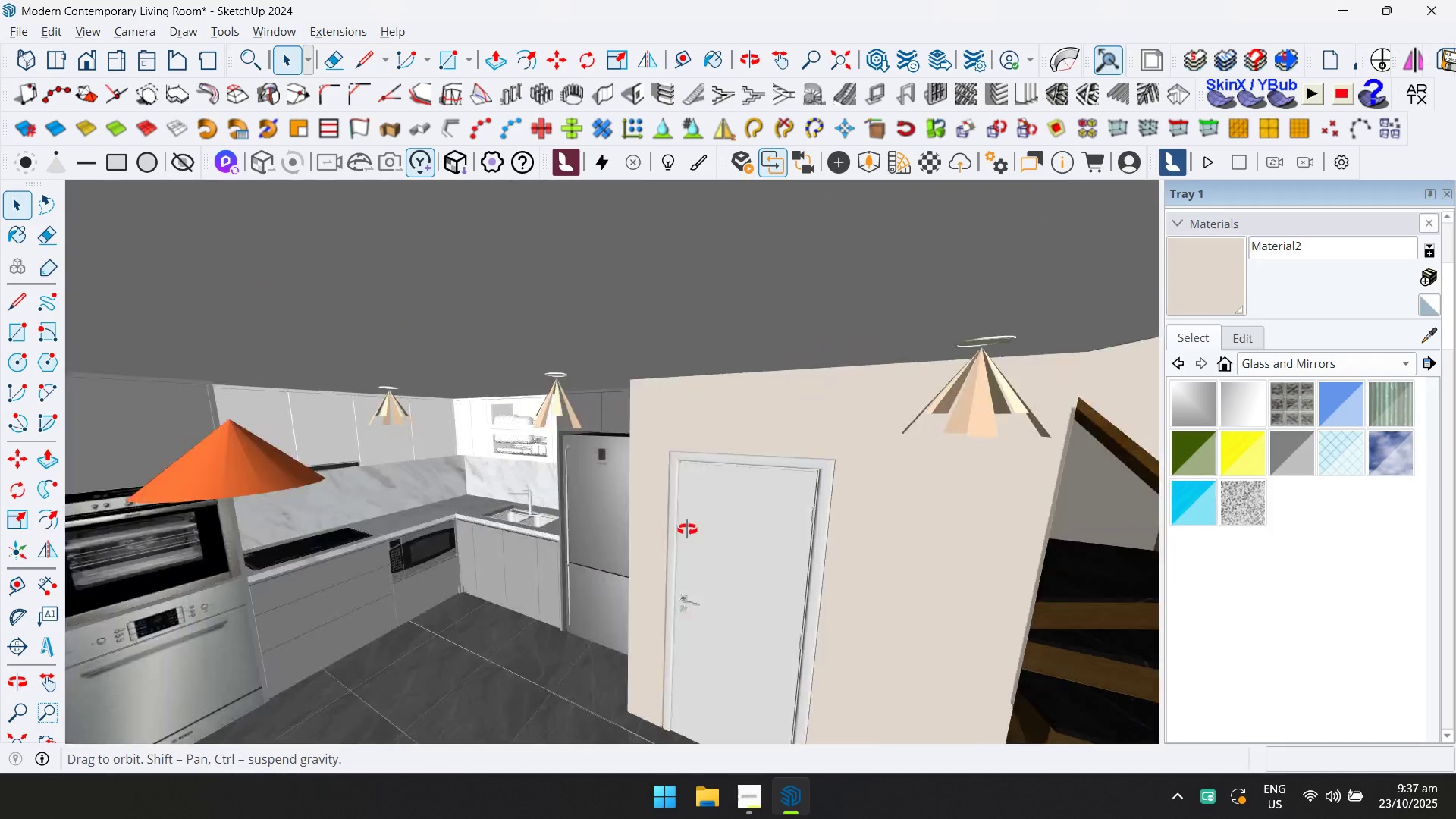 
hold_key(key=ShiftLeft, duration=0.51)
 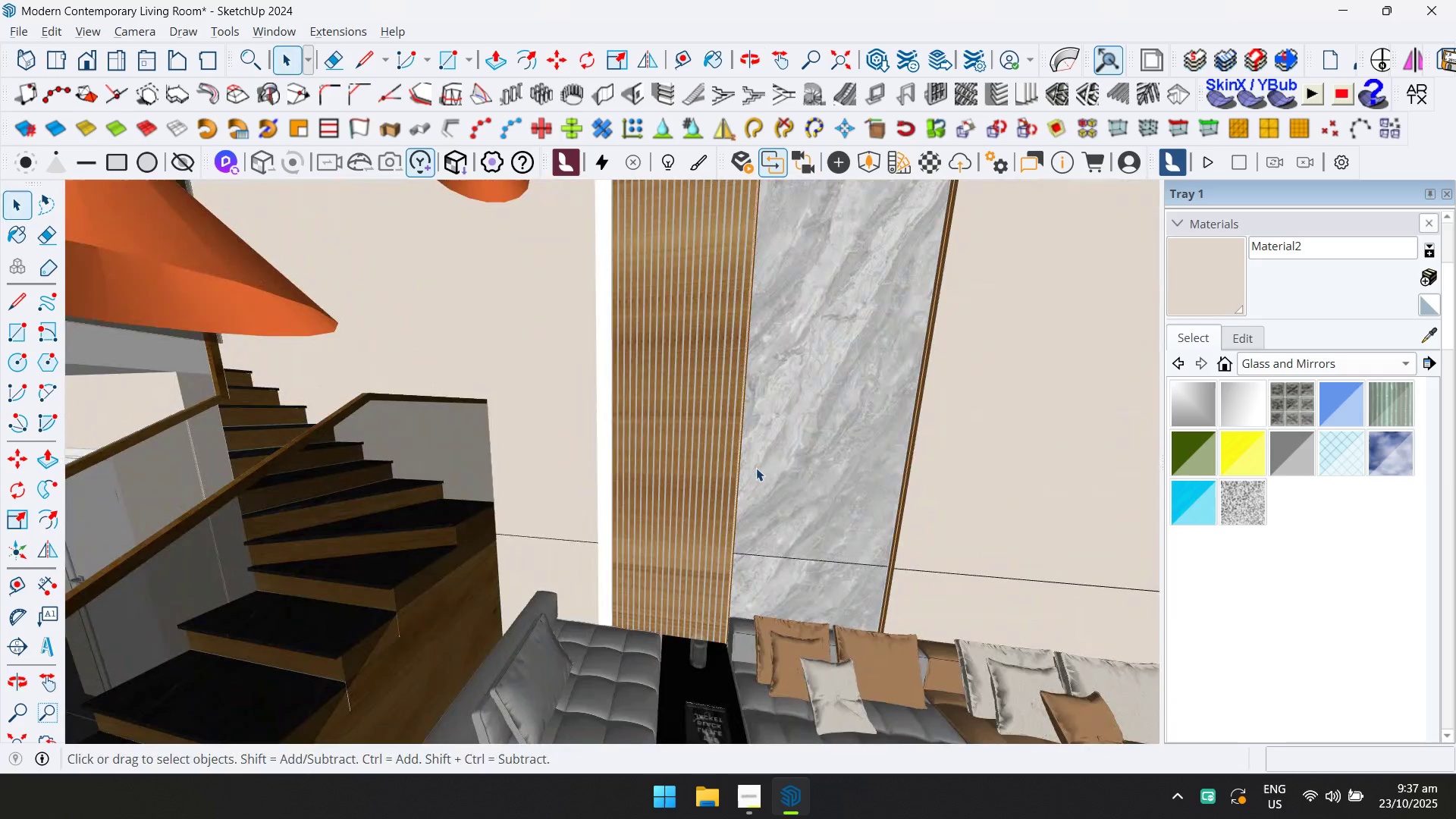 
hold_key(key=ShiftLeft, duration=0.34)
 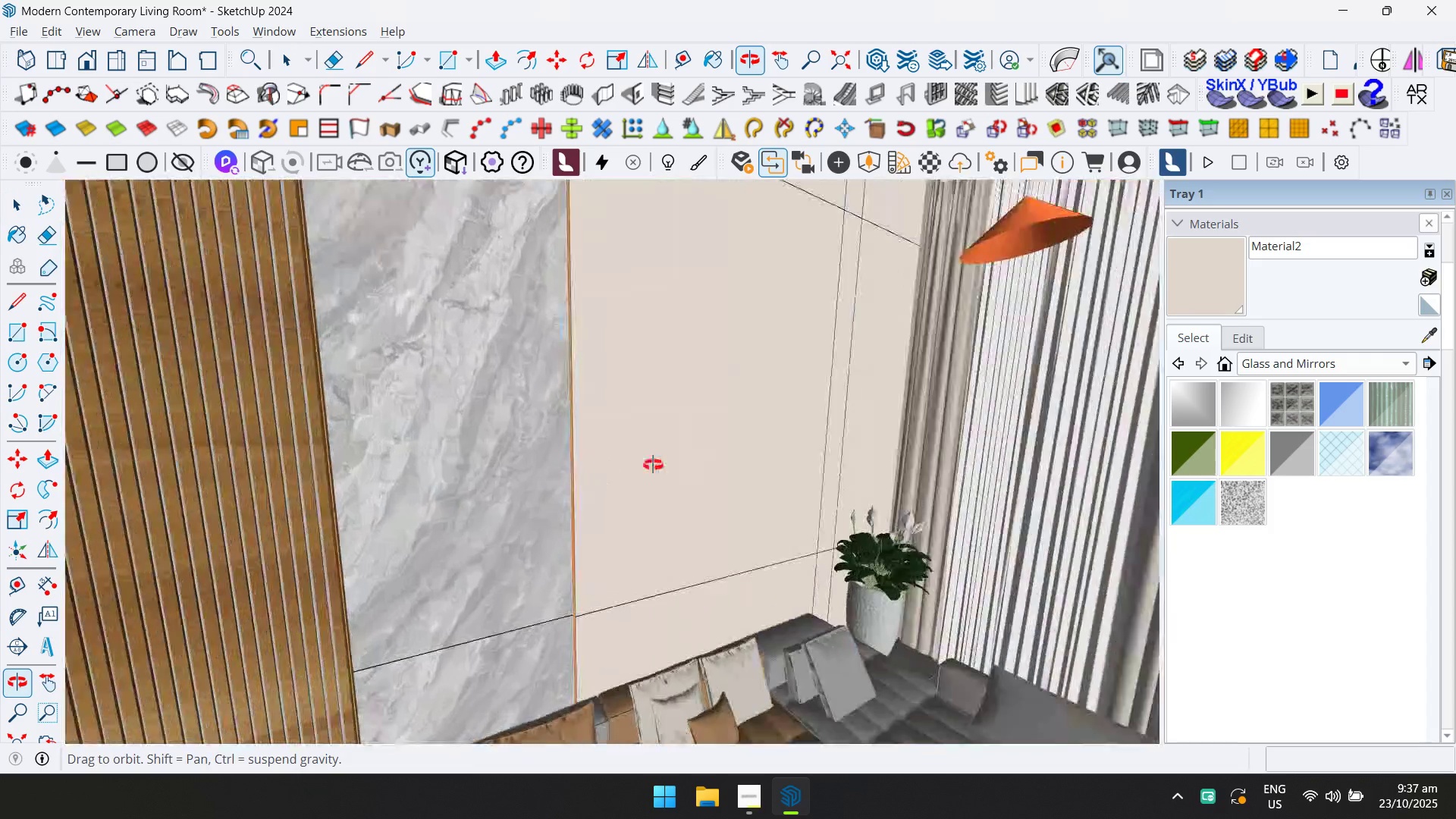 
hold_key(key=ShiftLeft, duration=0.51)
 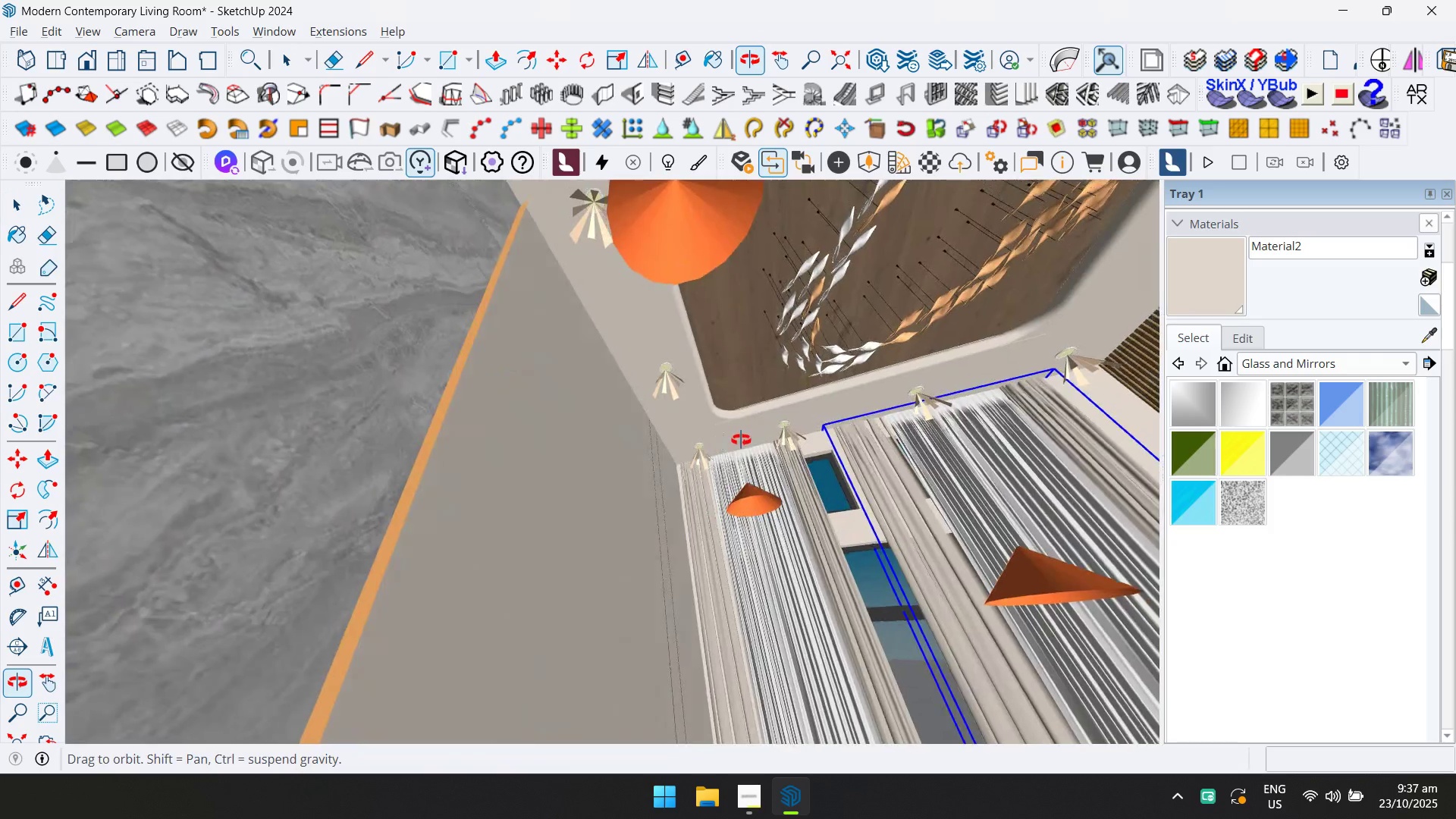 
hold_key(key=ShiftLeft, duration=0.39)
 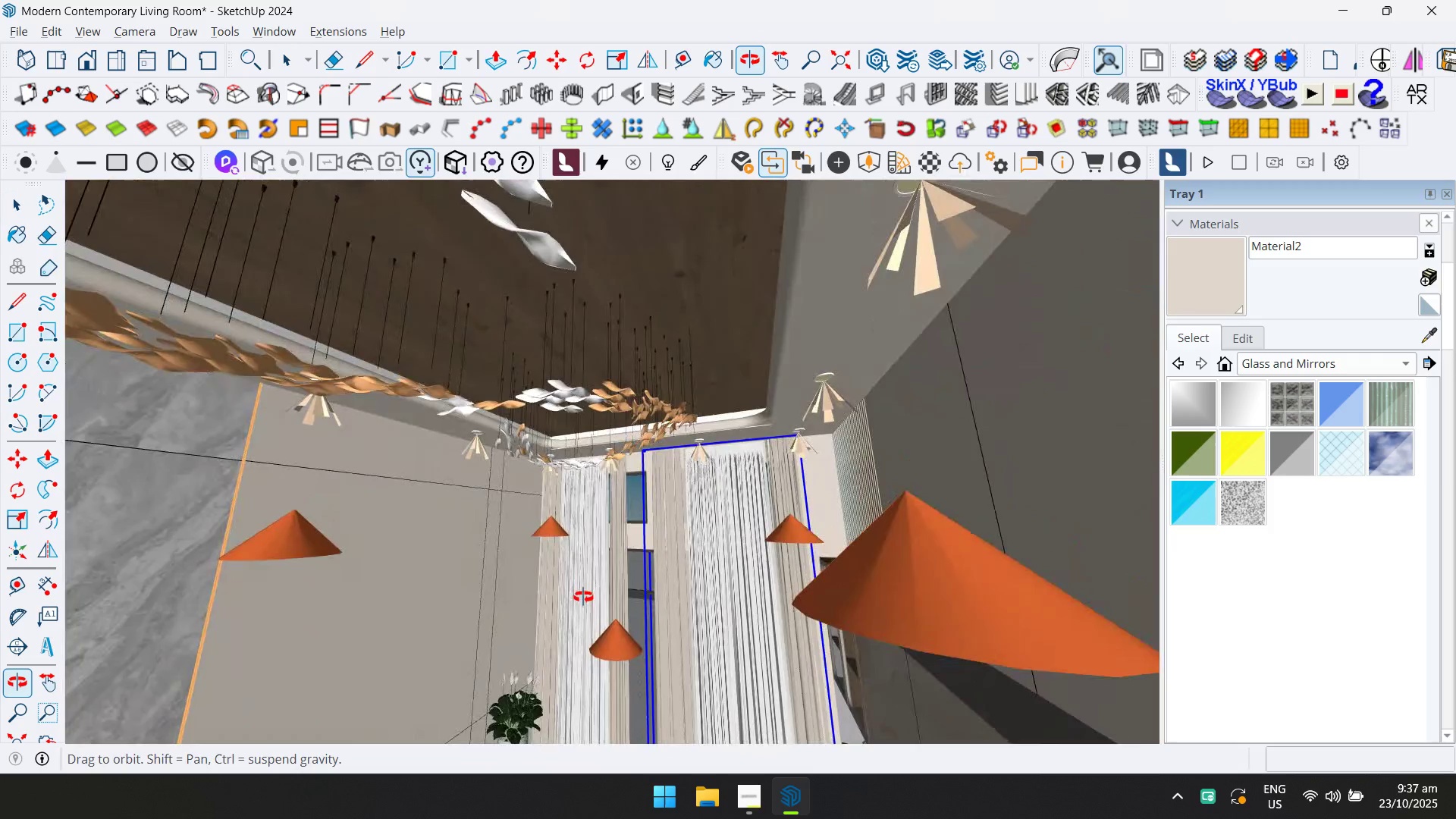 
hold_key(key=ShiftLeft, duration=0.84)
 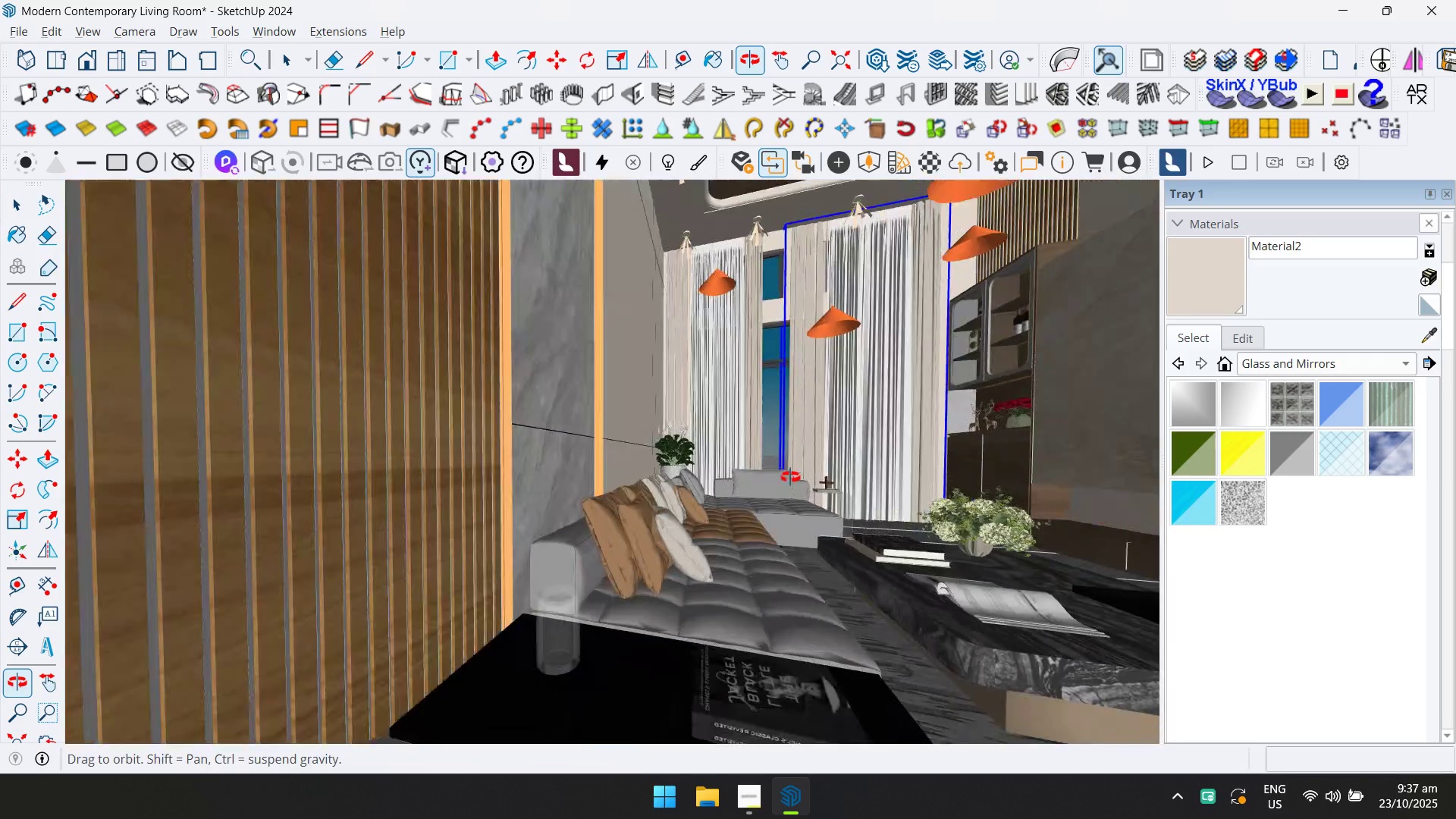 
hold_key(key=ShiftLeft, duration=0.74)
 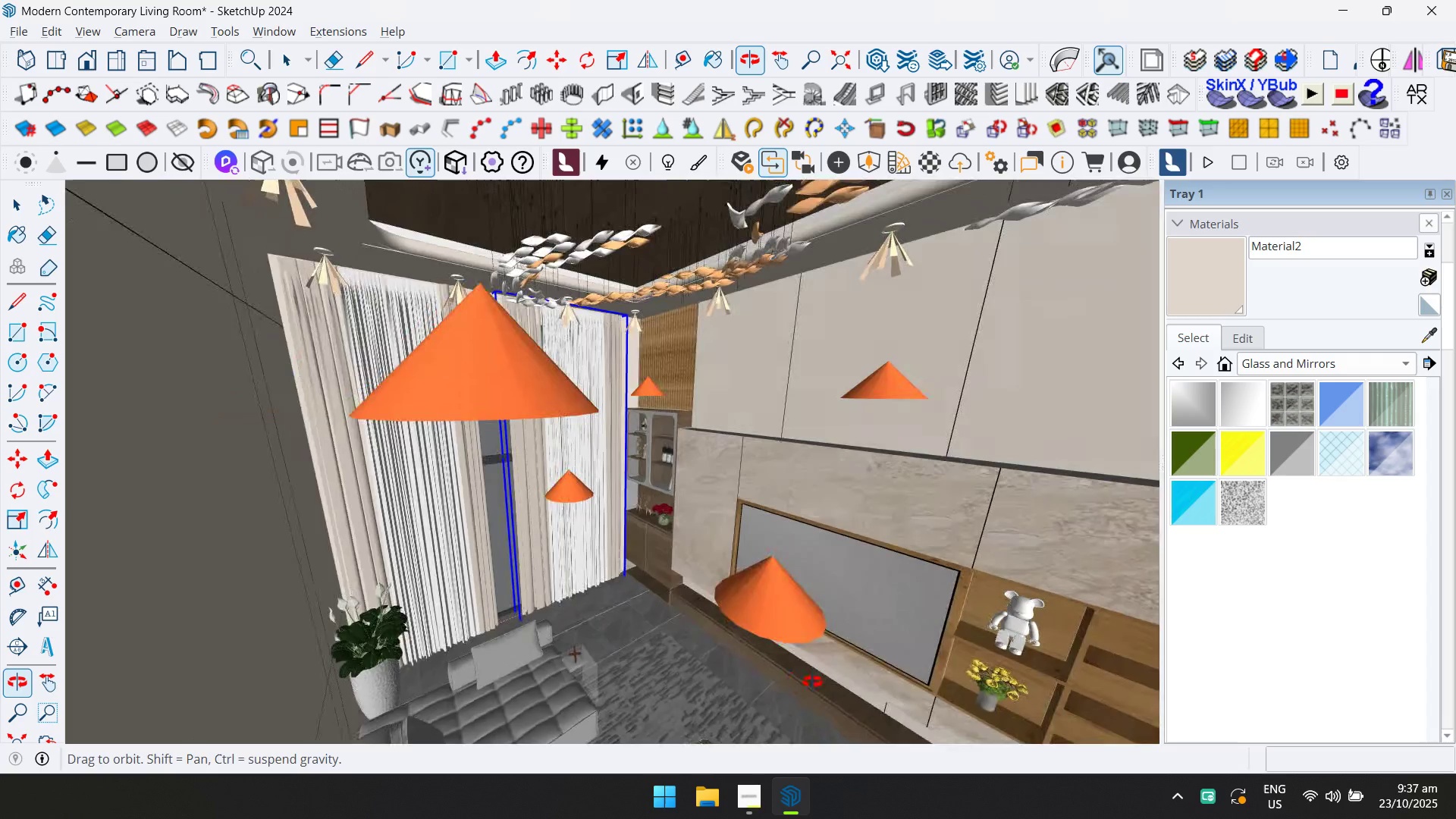 
hold_key(key=ShiftLeft, duration=0.46)
 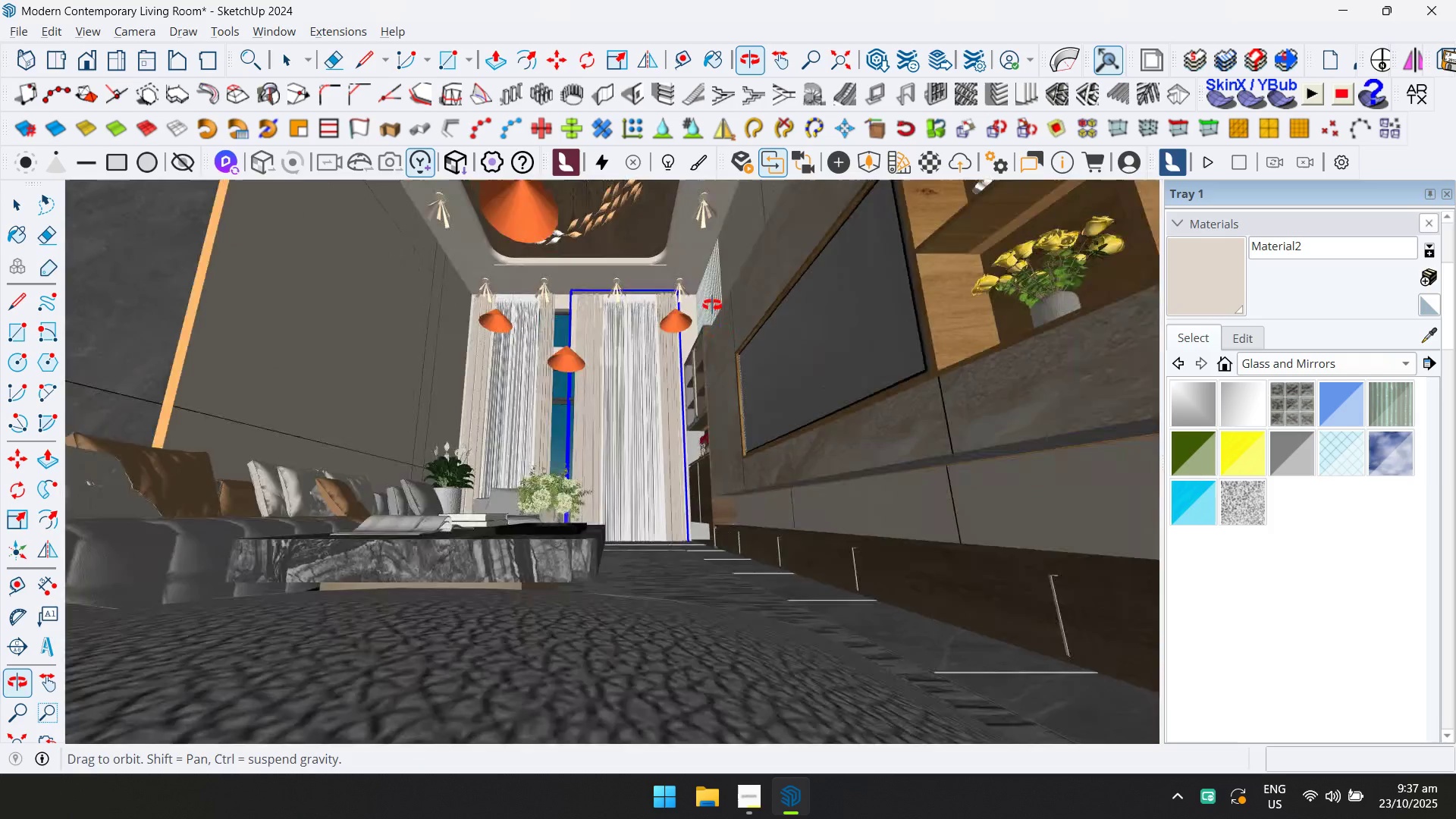 
hold_key(key=ShiftLeft, duration=0.39)
 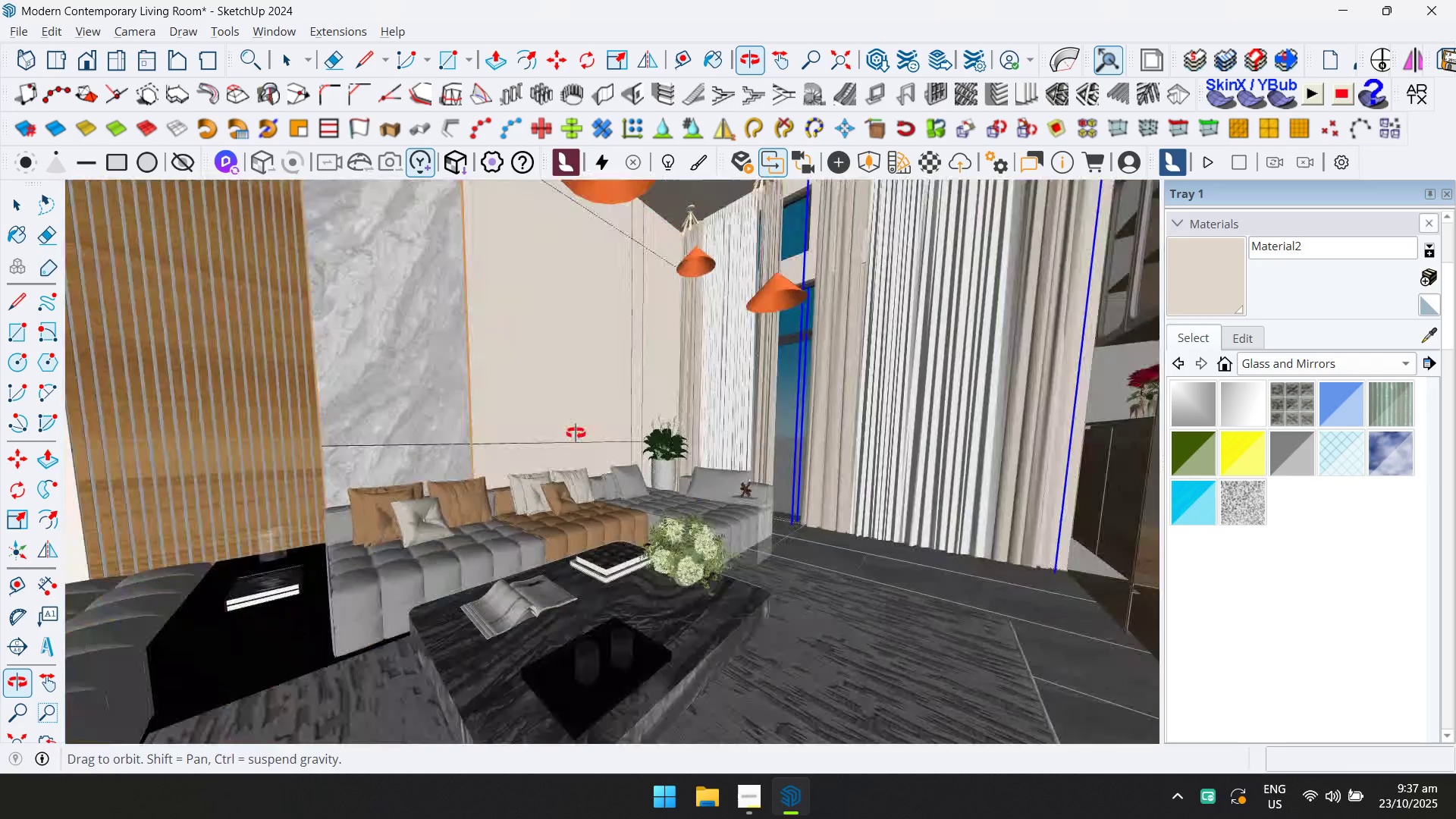 
hold_key(key=ShiftLeft, duration=0.44)
 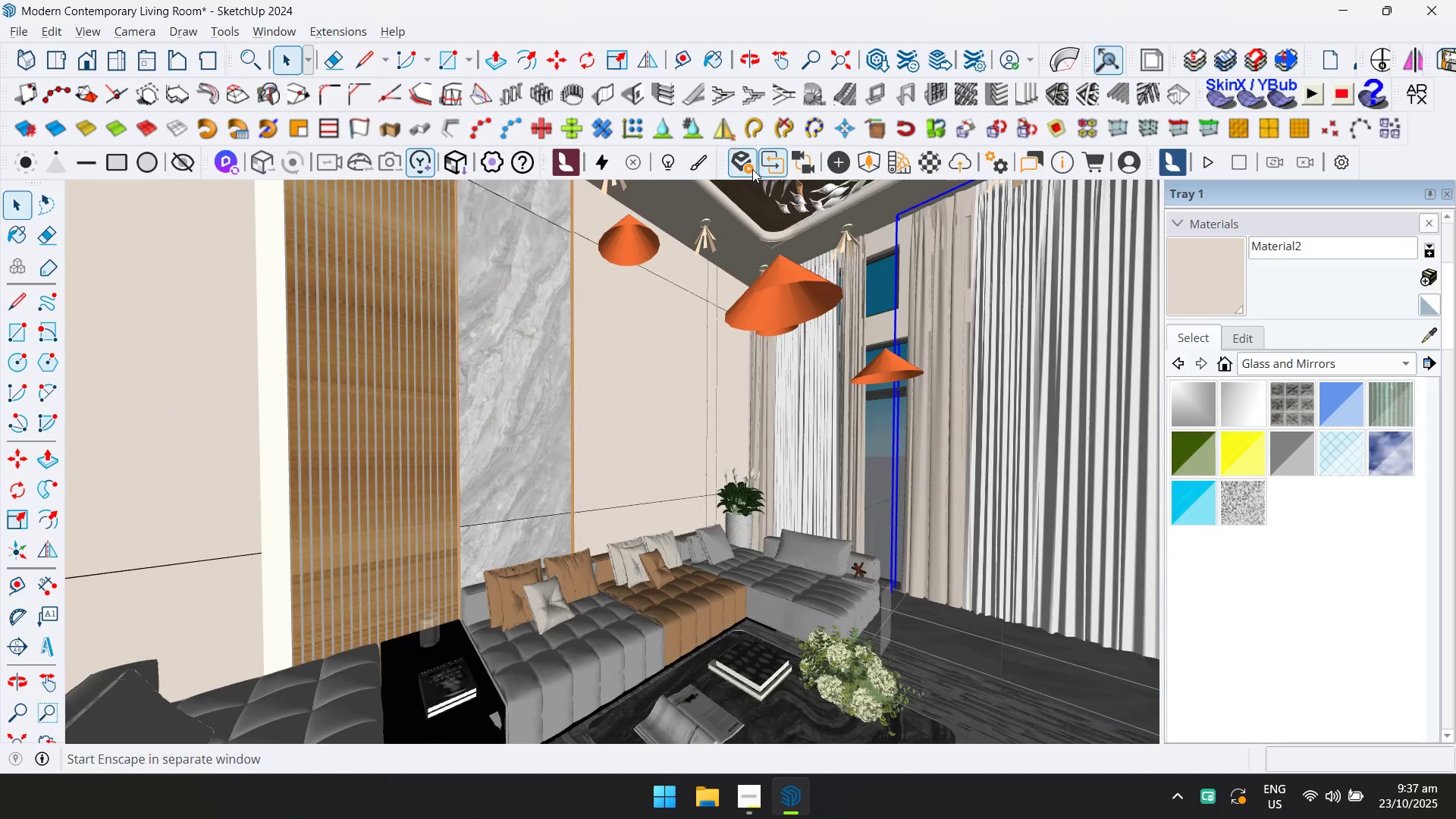 
left_click([752, 169])
 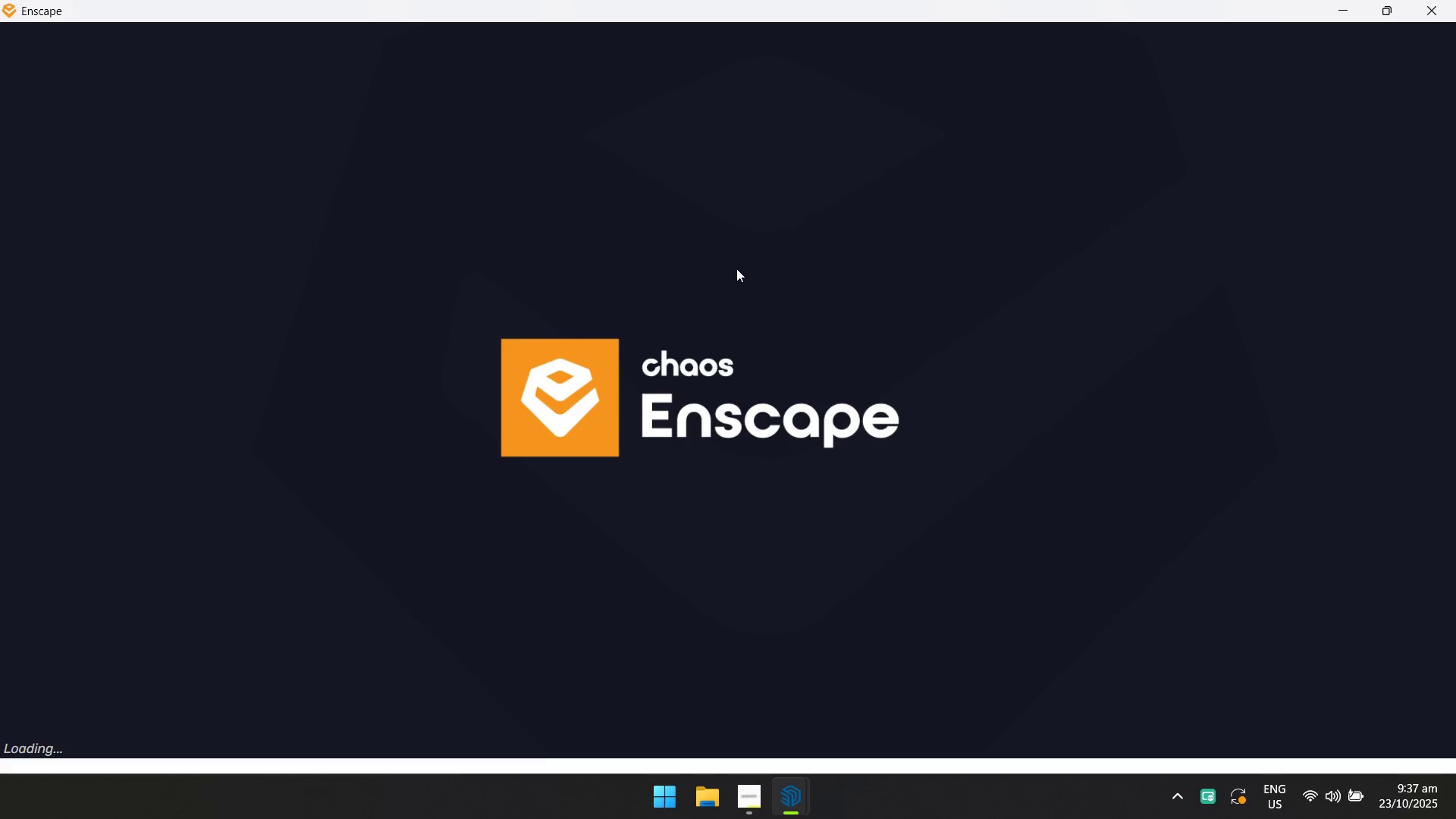 
key(Alt+Tab)
 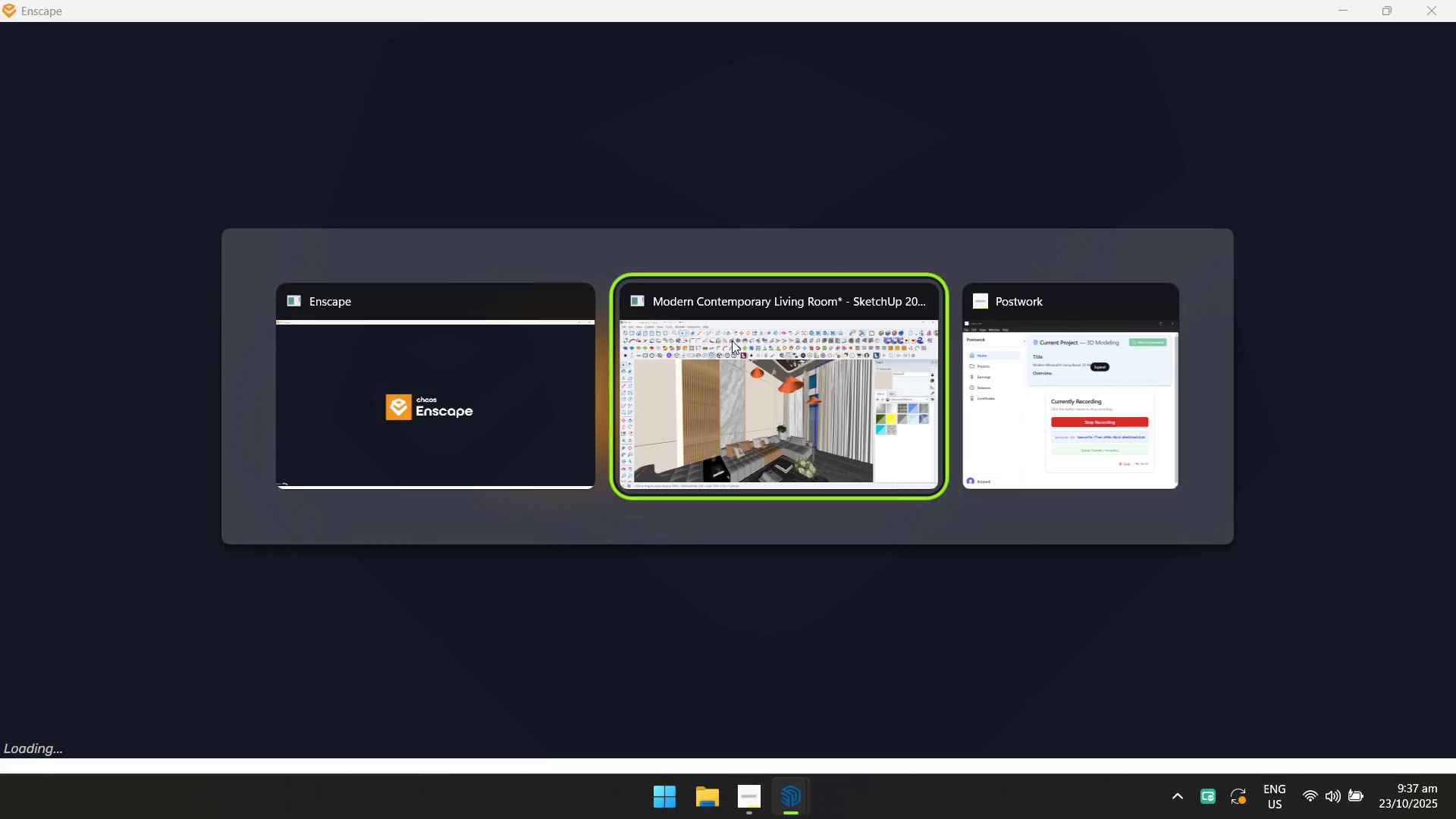 
key(Alt+Tab)